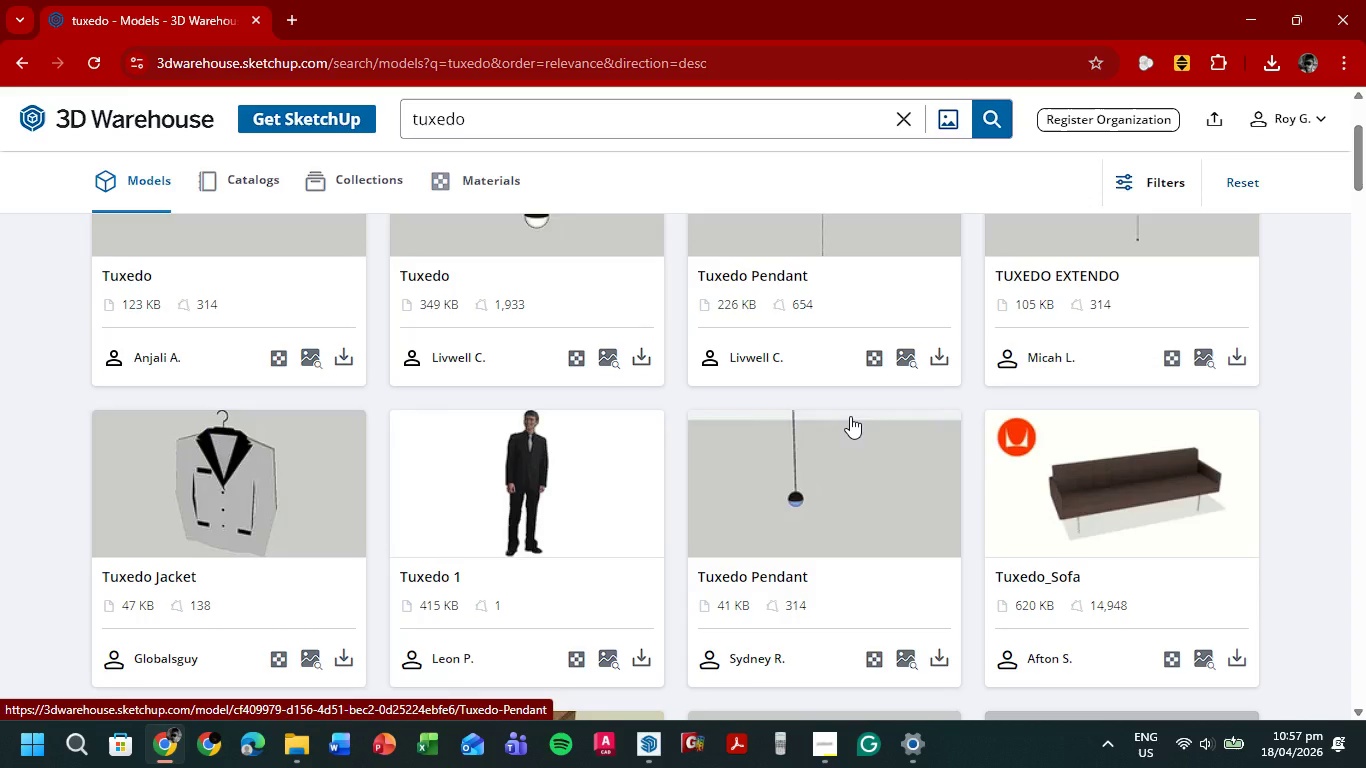 
wait(26.63)
 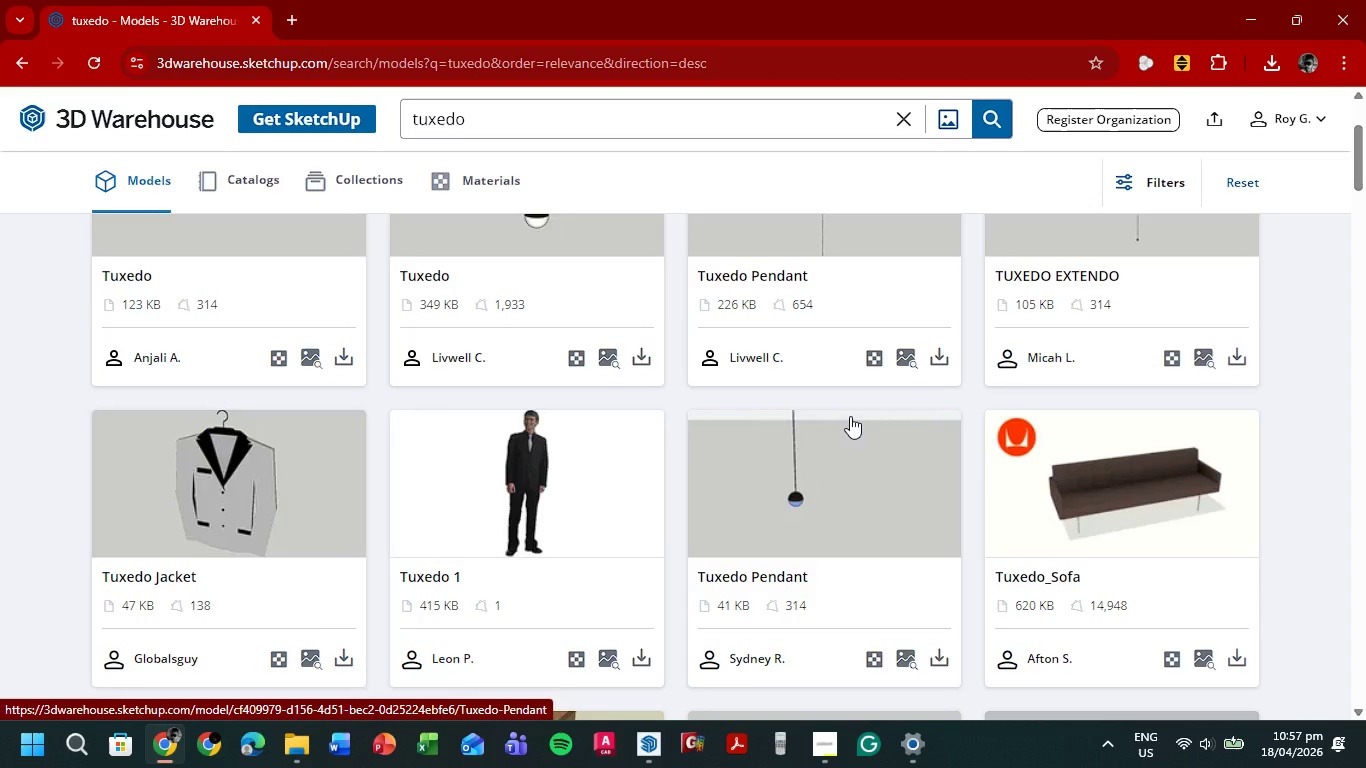 
scroll: coordinate [1259, 533], scroll_direction: down, amount: 10.0
 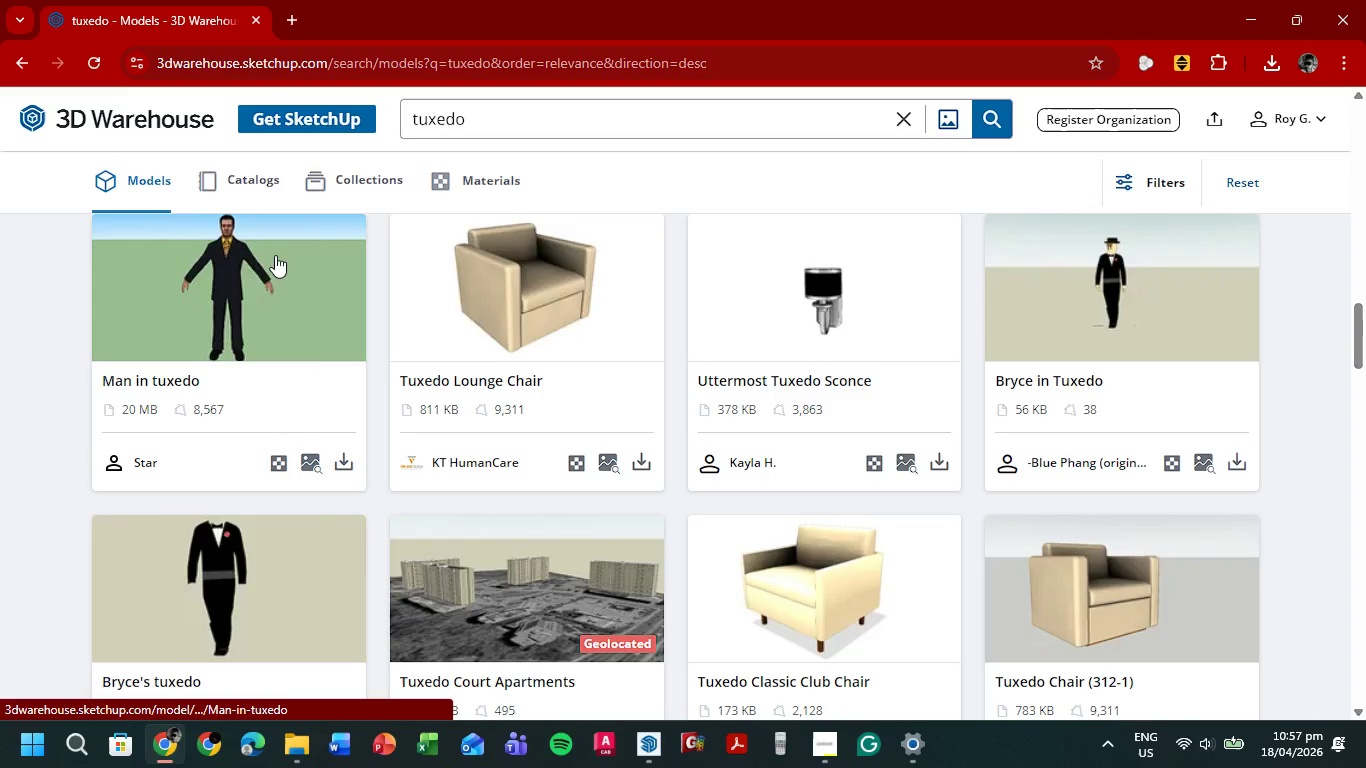 
wait(5.67)
 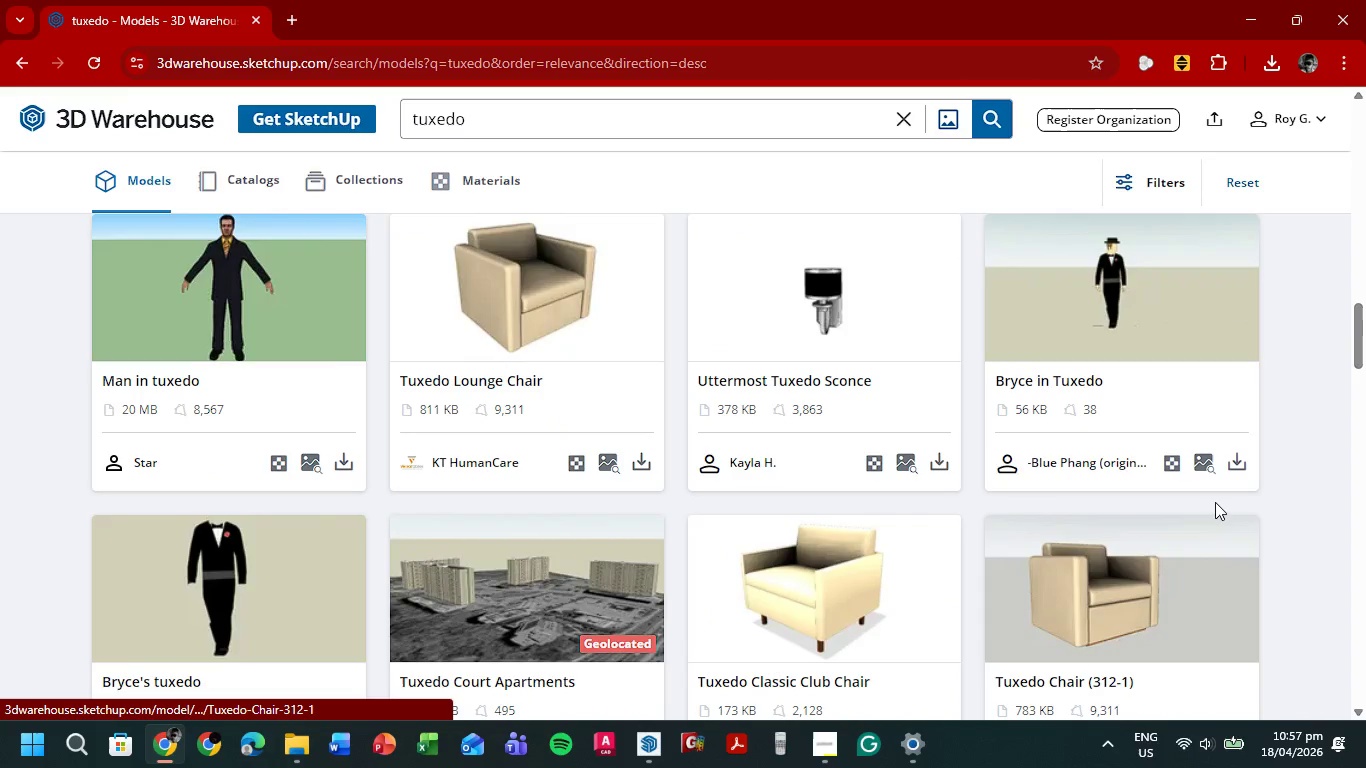 
scroll: coordinate [414, 315], scroll_direction: down, amount: 8.0
 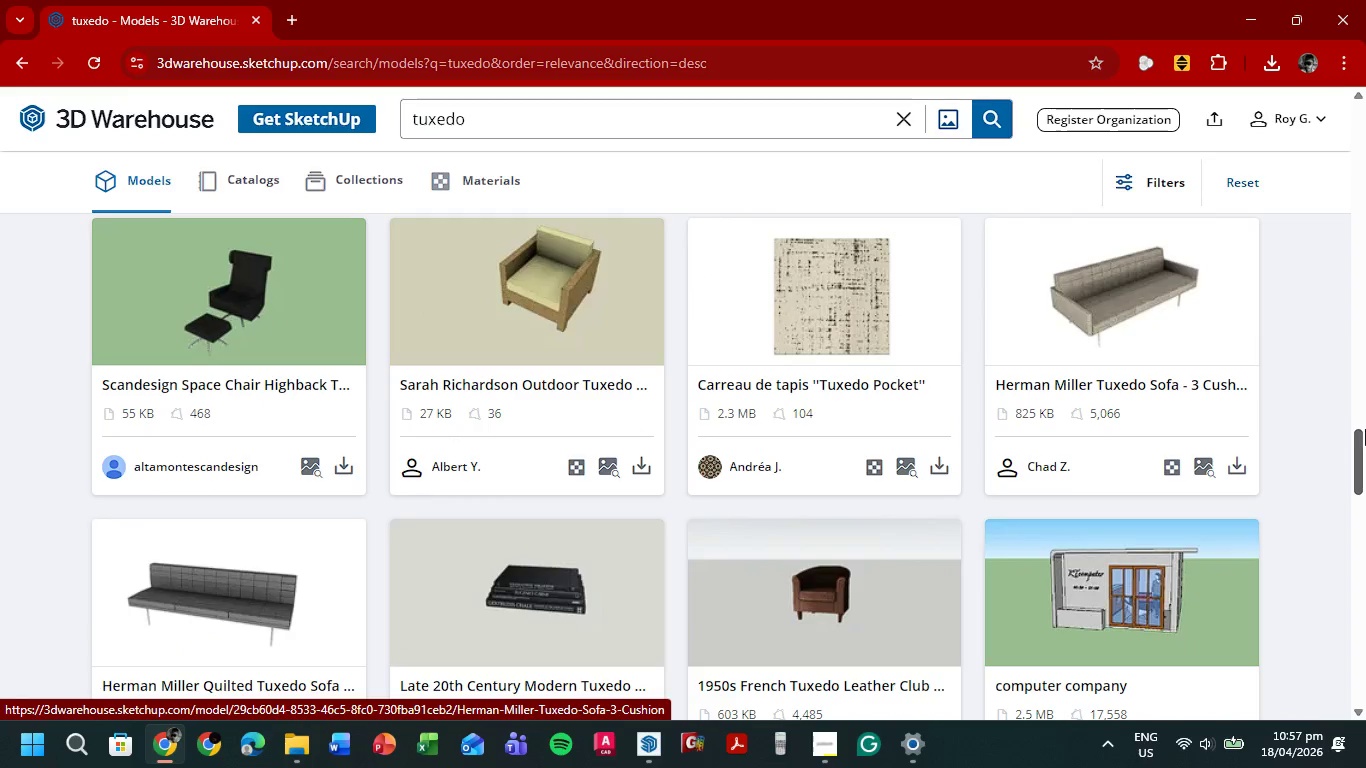 
left_click_drag(start_coordinate=[1365, 461], to_coordinate=[1365, 110])
 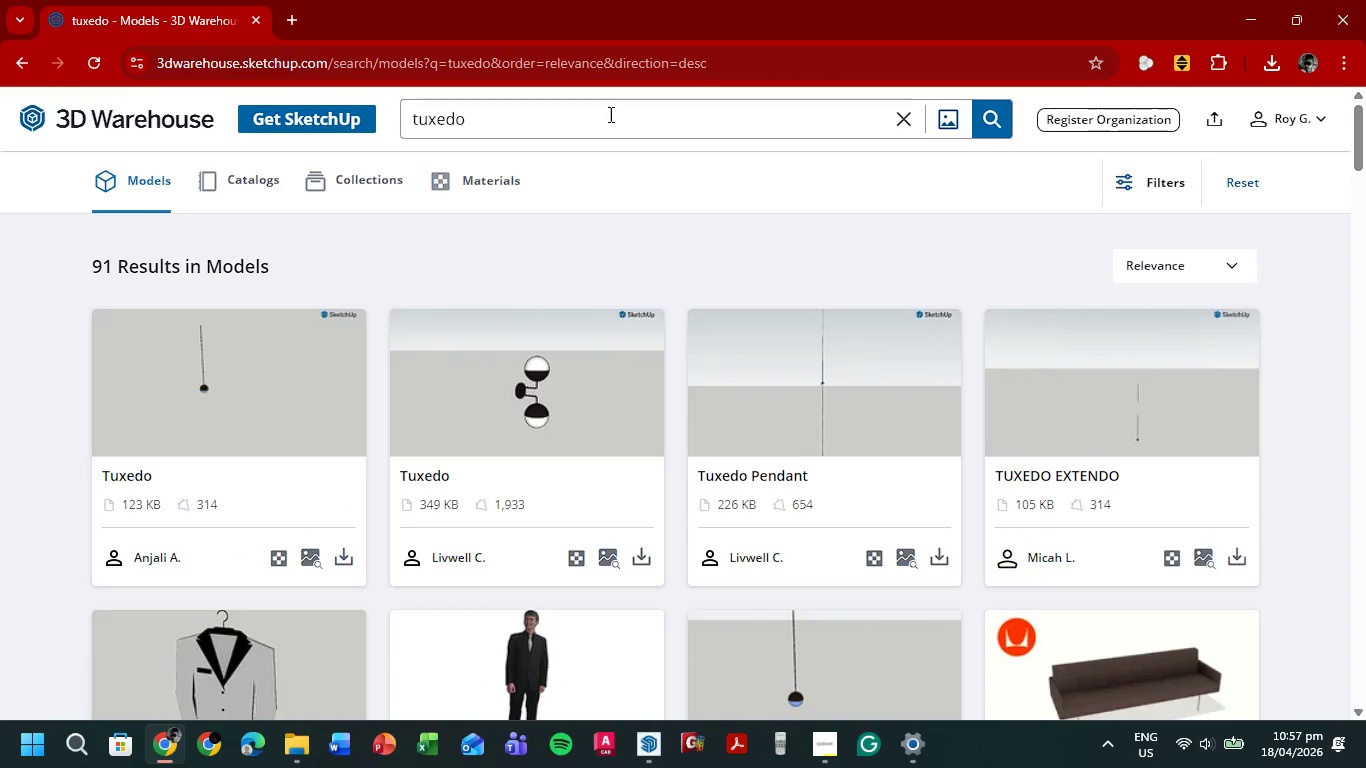 
left_click_drag(start_coordinate=[595, 116], to_coordinate=[347, 116])
 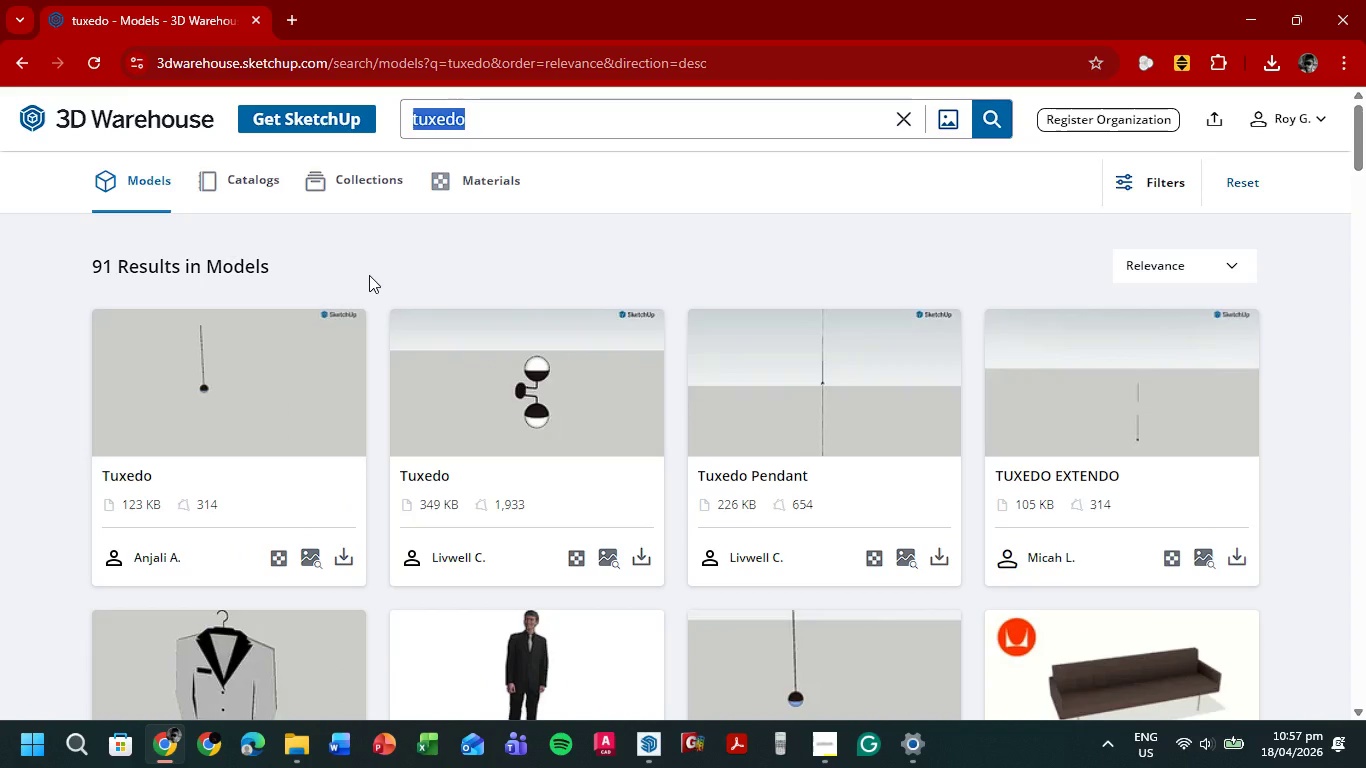 
type(clothes)
 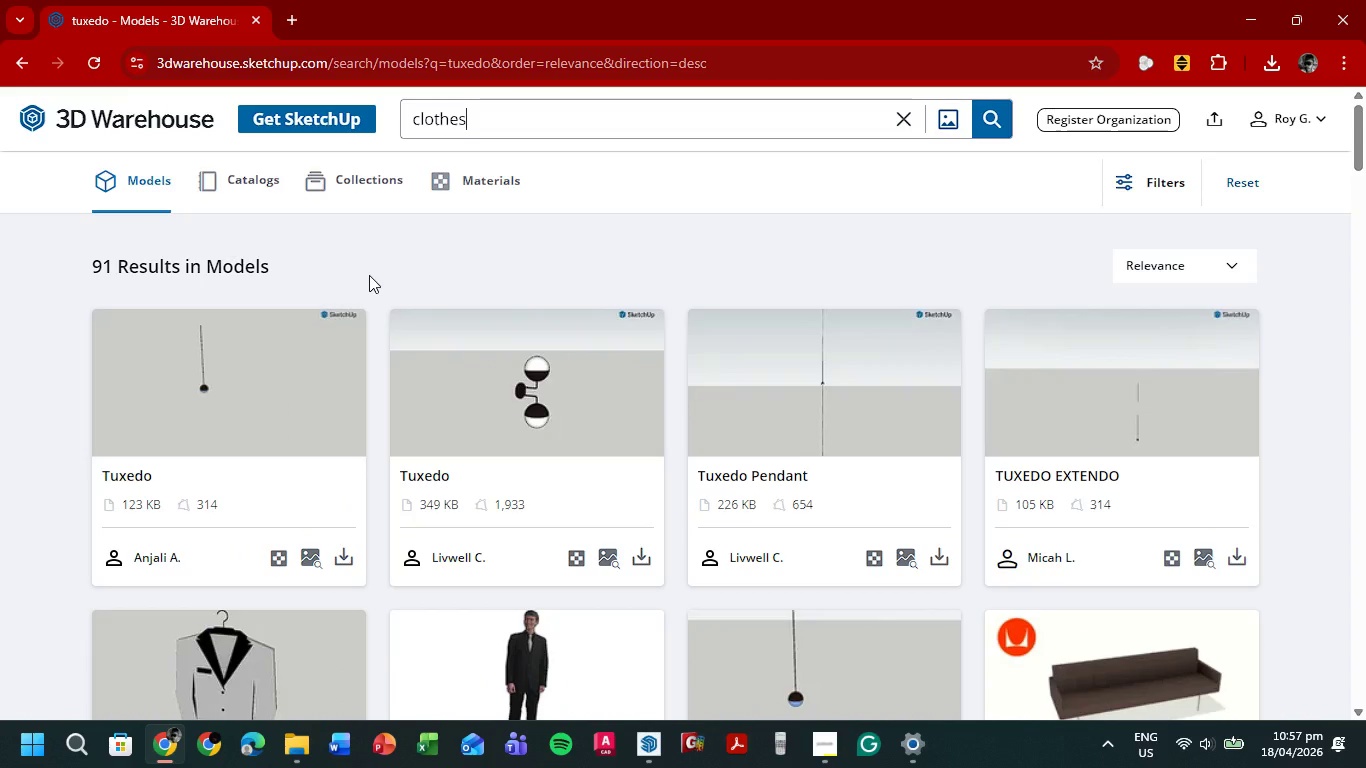 
key(Enter)
 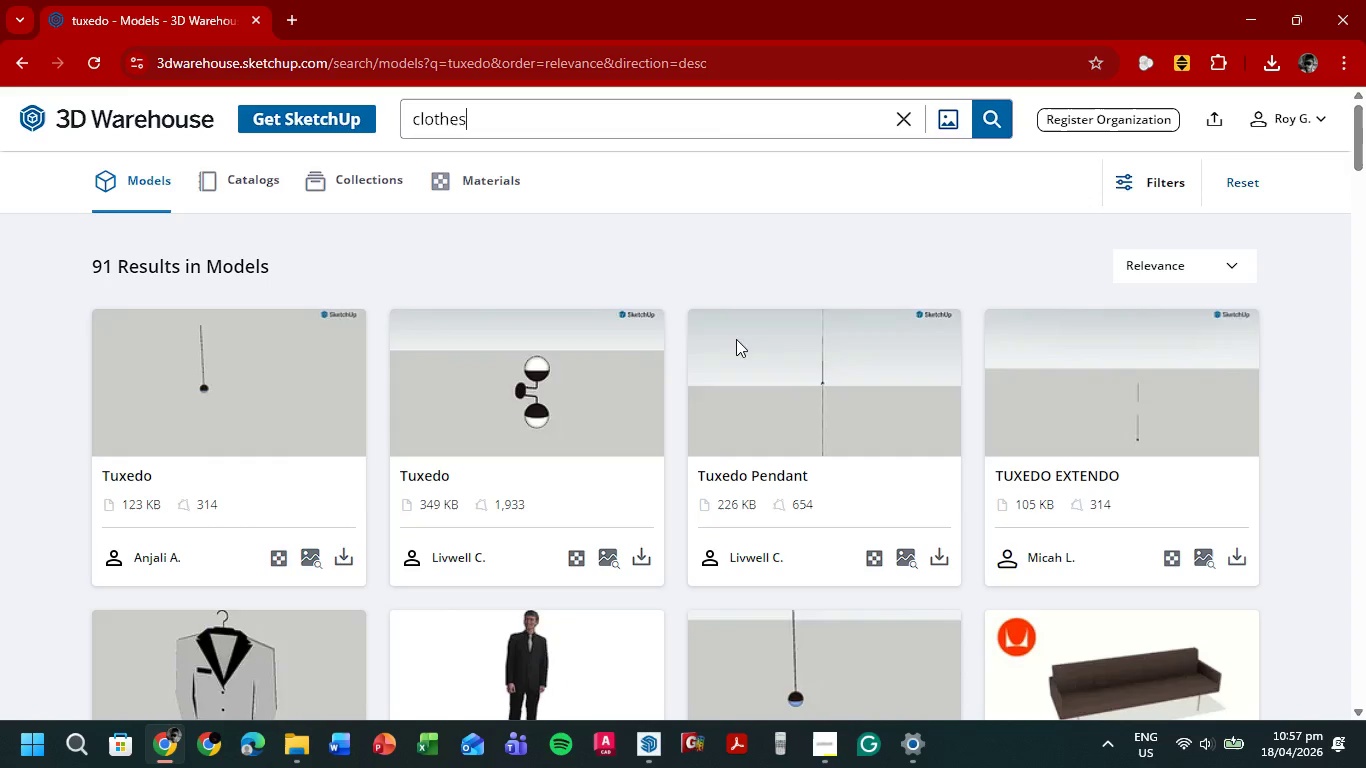 
mouse_move([980, 312])
 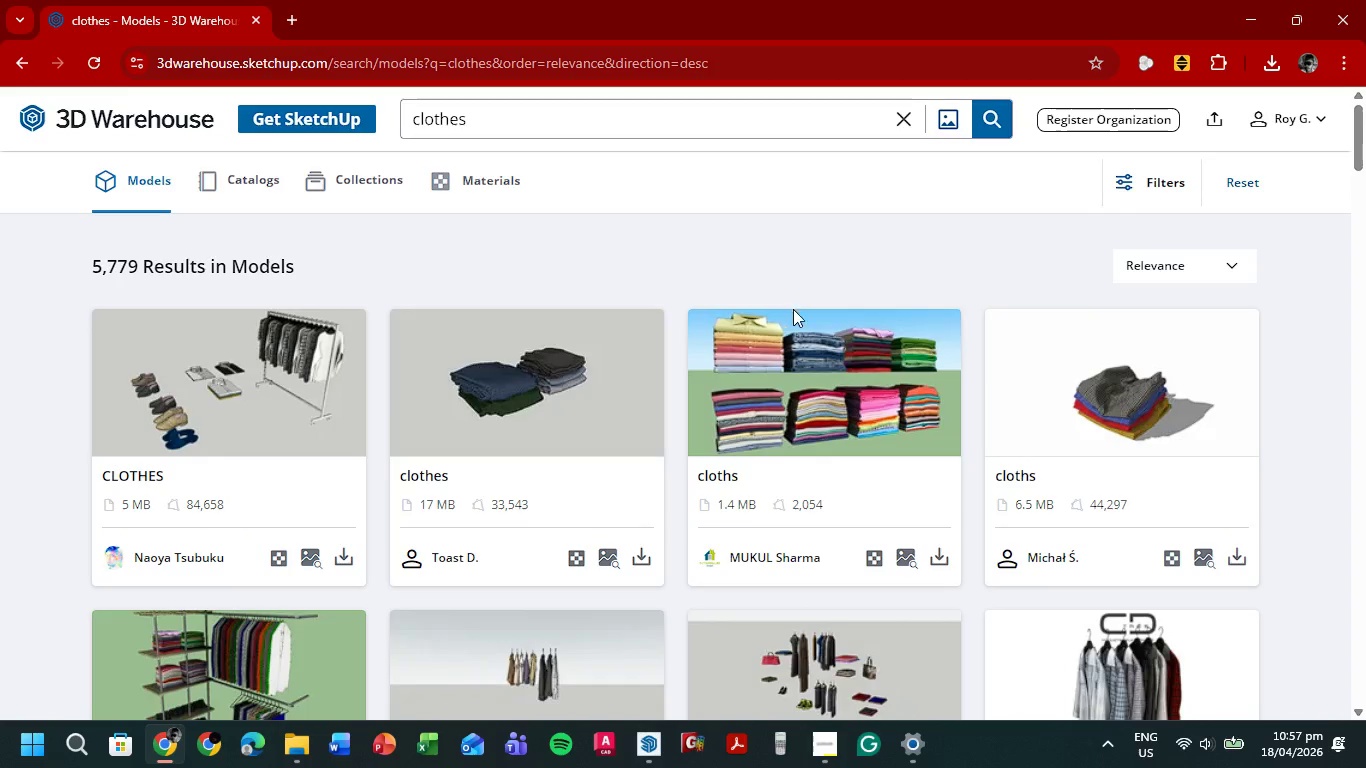 
scroll: coordinate [873, 354], scroll_direction: down, amount: 5.0
 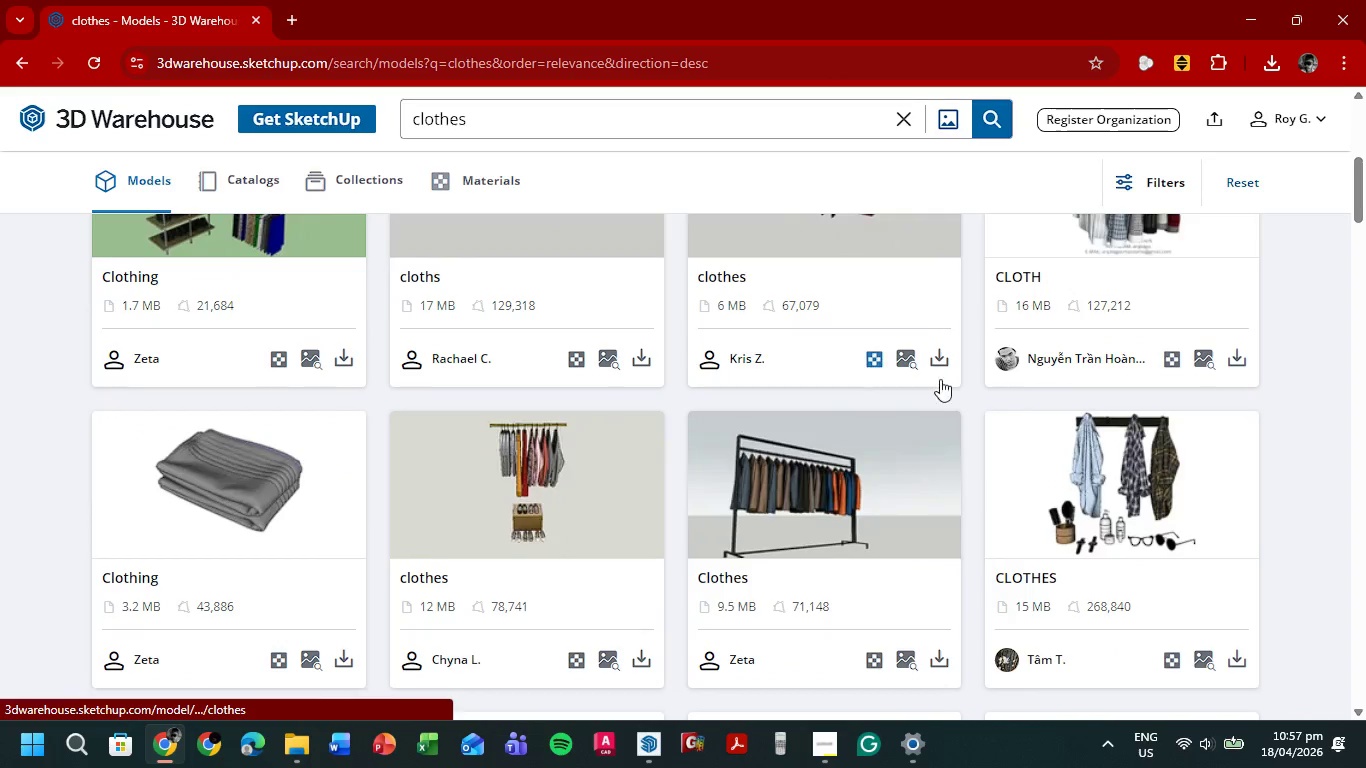 
scroll: coordinate [965, 383], scroll_direction: up, amount: 2.0
 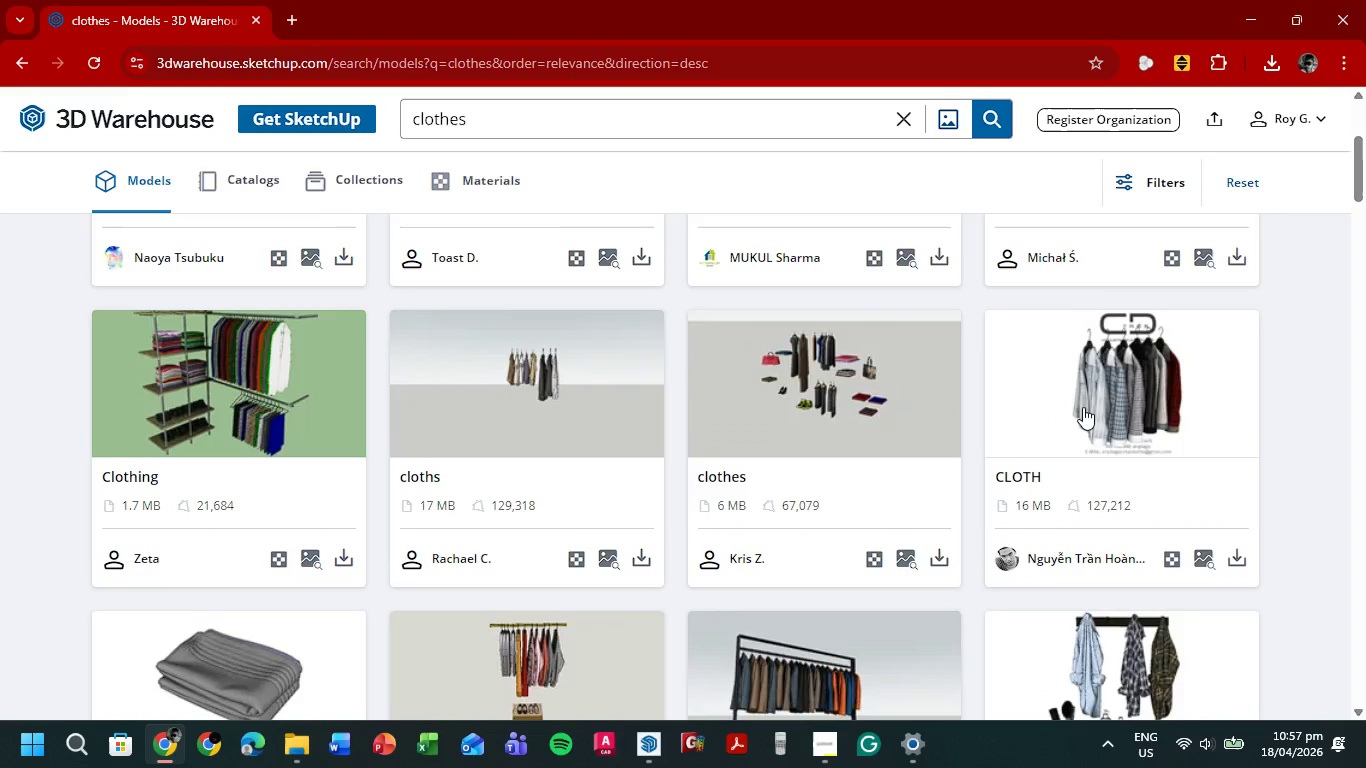 
scroll: coordinate [1264, 442], scroll_direction: down, amount: 8.0
 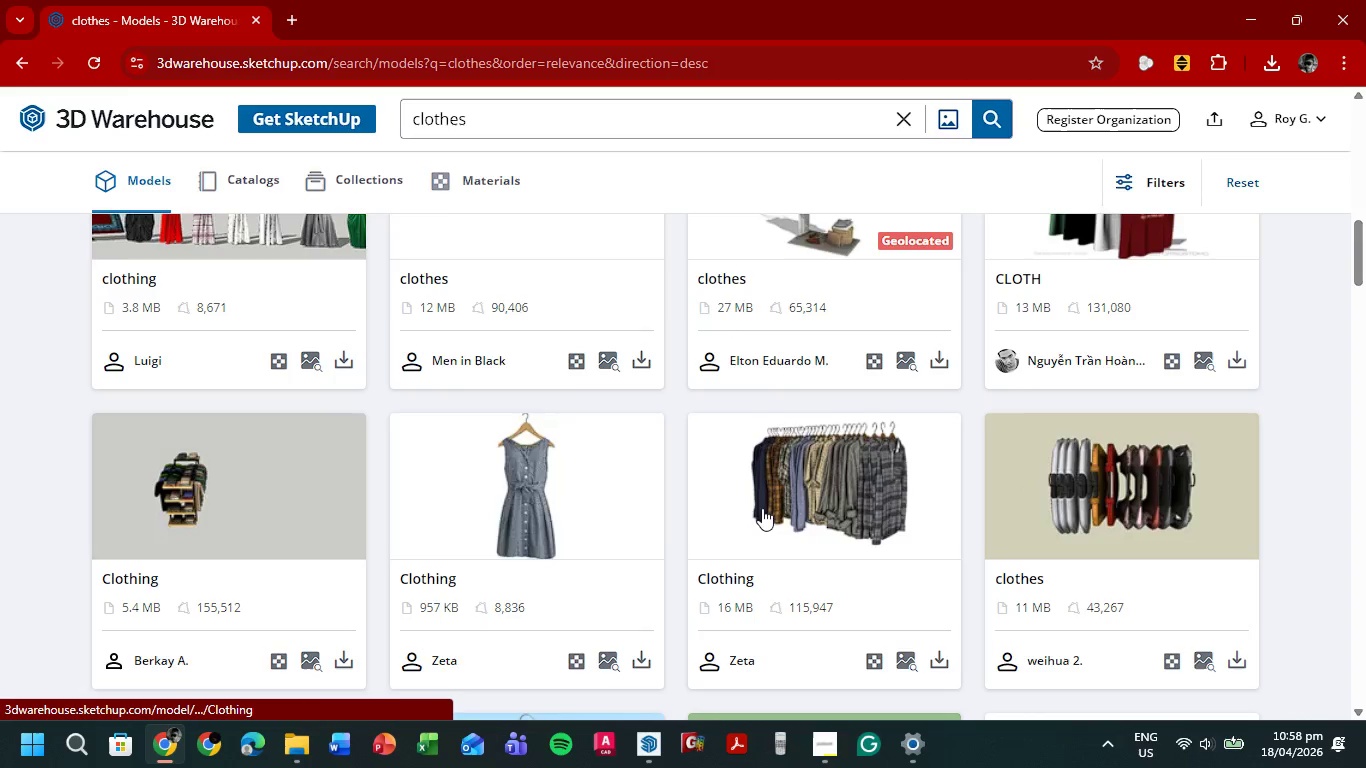 
scroll: coordinate [733, 513], scroll_direction: down, amount: 15.0
 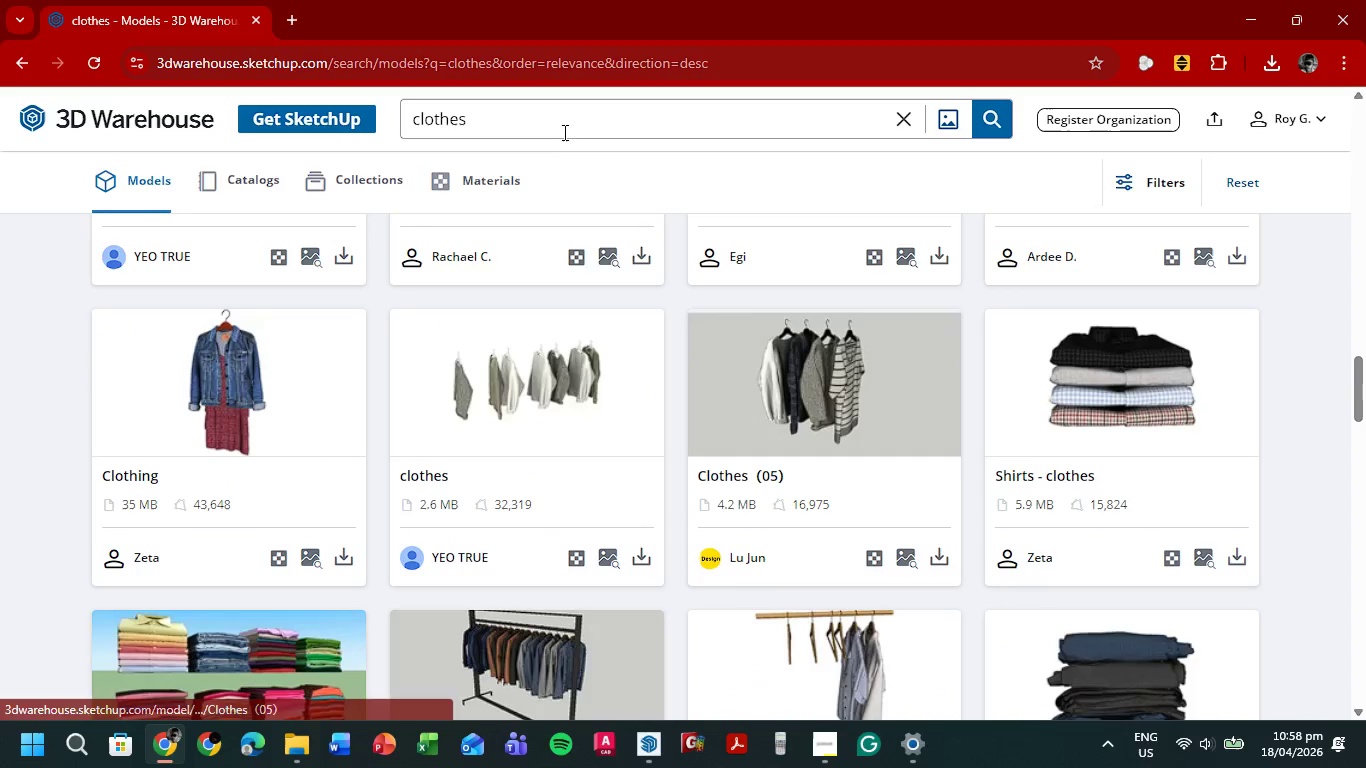 
left_click_drag(start_coordinate=[557, 137], to_coordinate=[345, 144])
 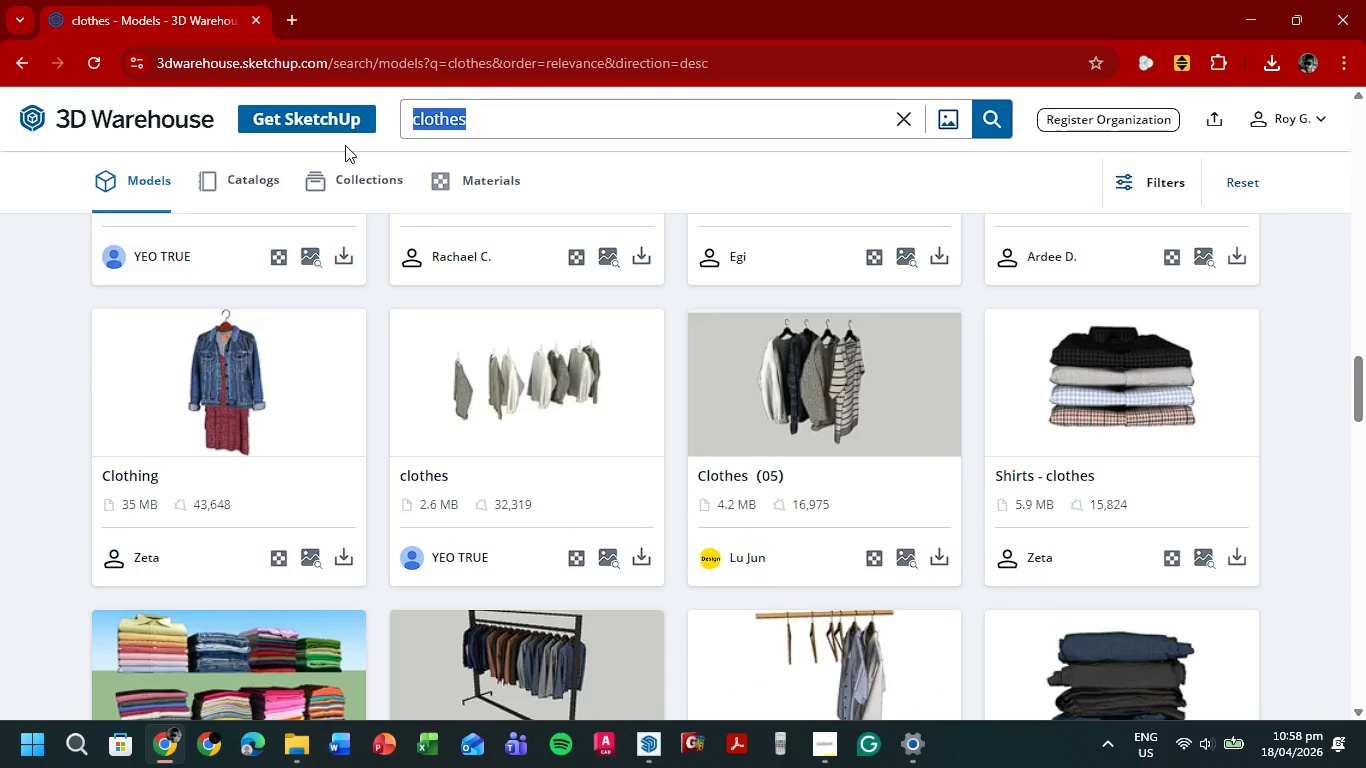 
type(dress mannequin)
 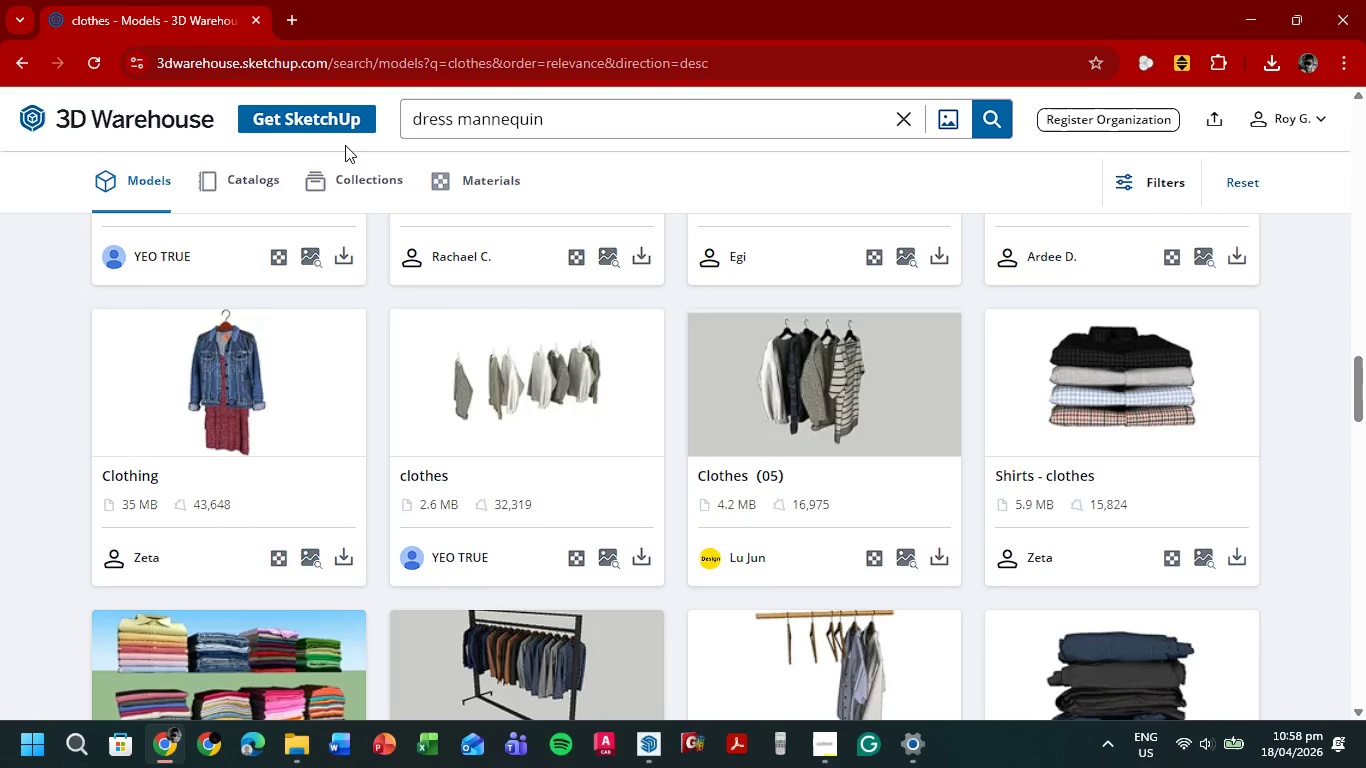 
key(Enter)
 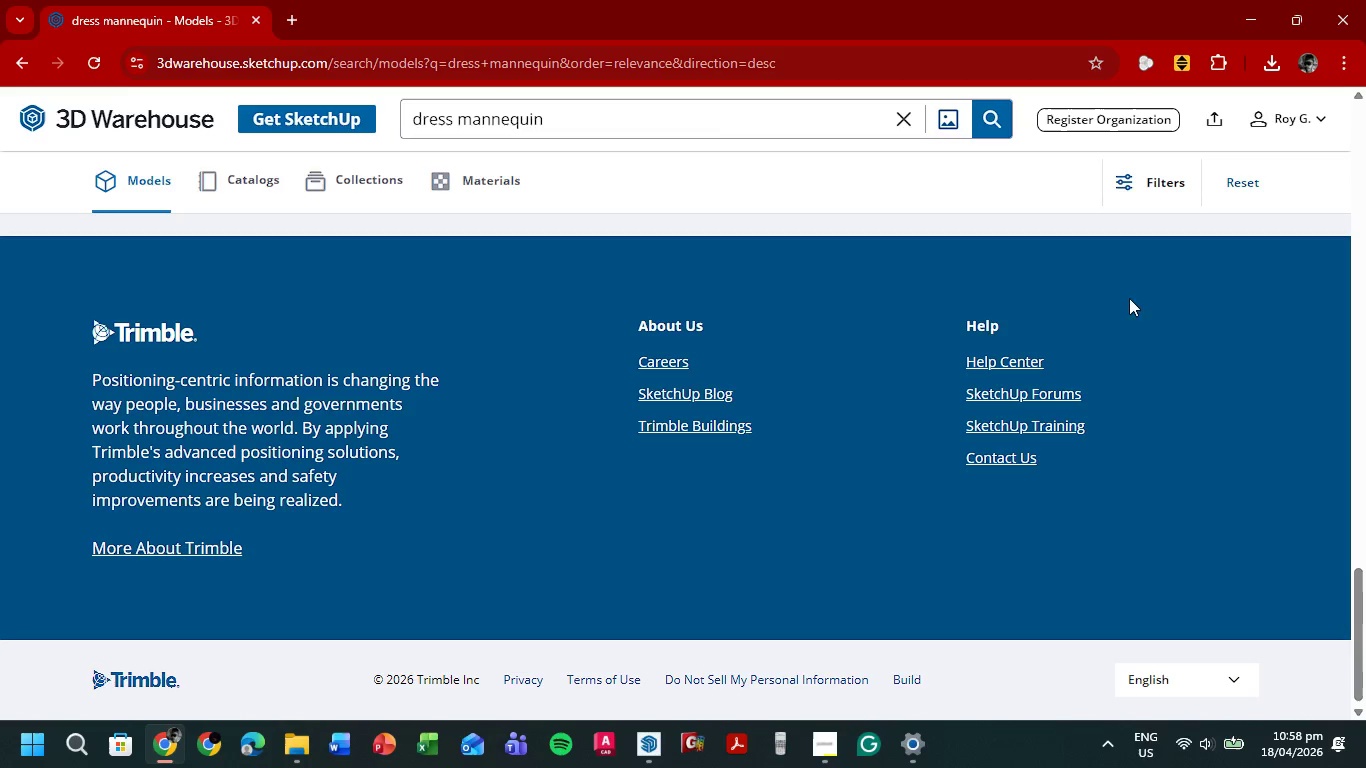 
left_click_drag(start_coordinate=[1365, 614], to_coordinate=[1365, 74])
 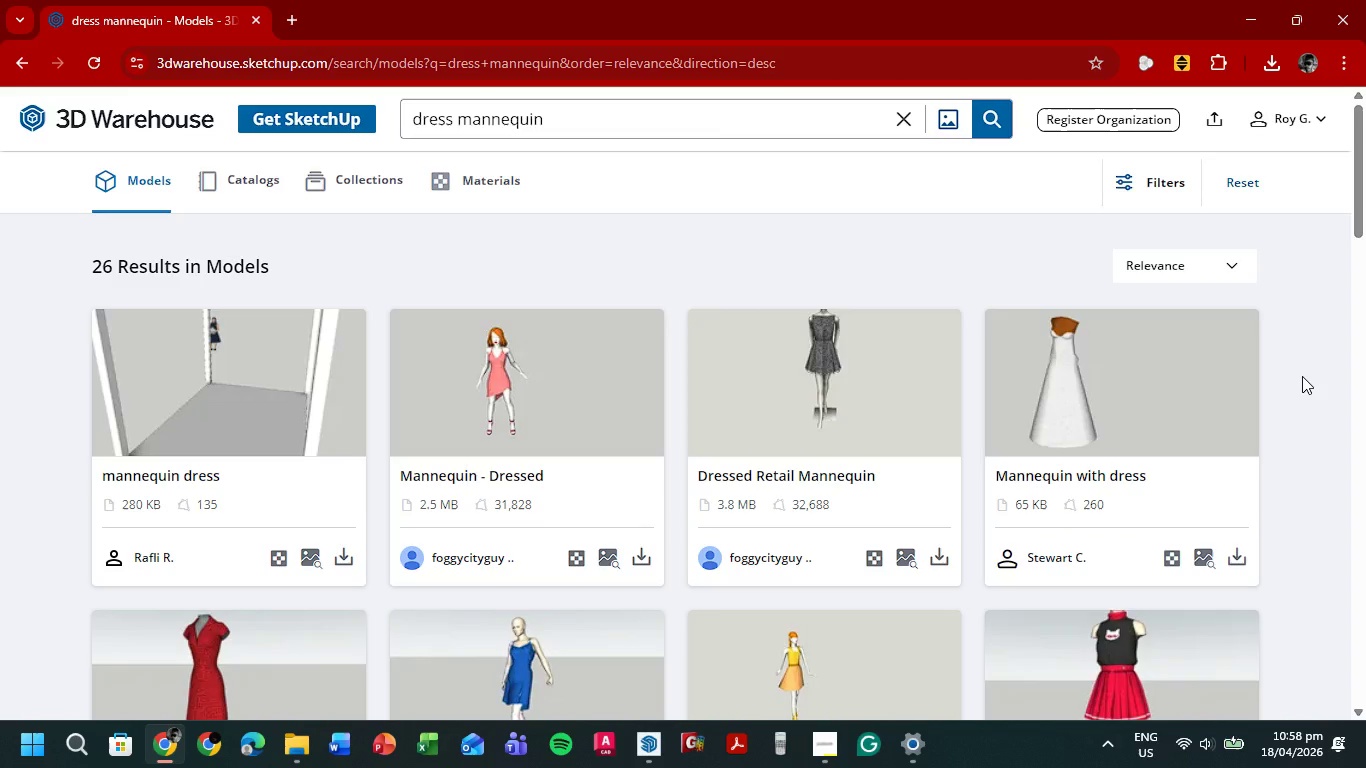 
wait(6.06)
 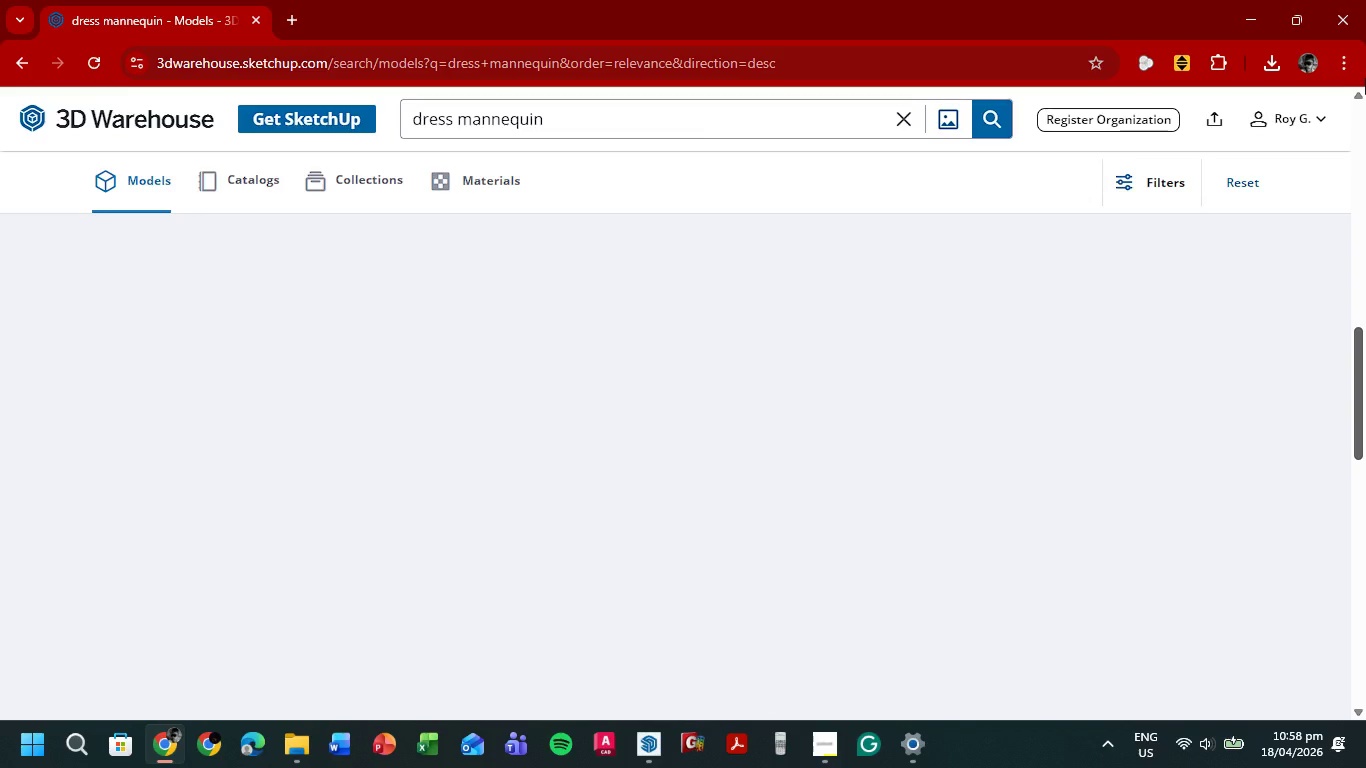 
scroll: coordinate [1159, 365], scroll_direction: down, amount: 13.0
 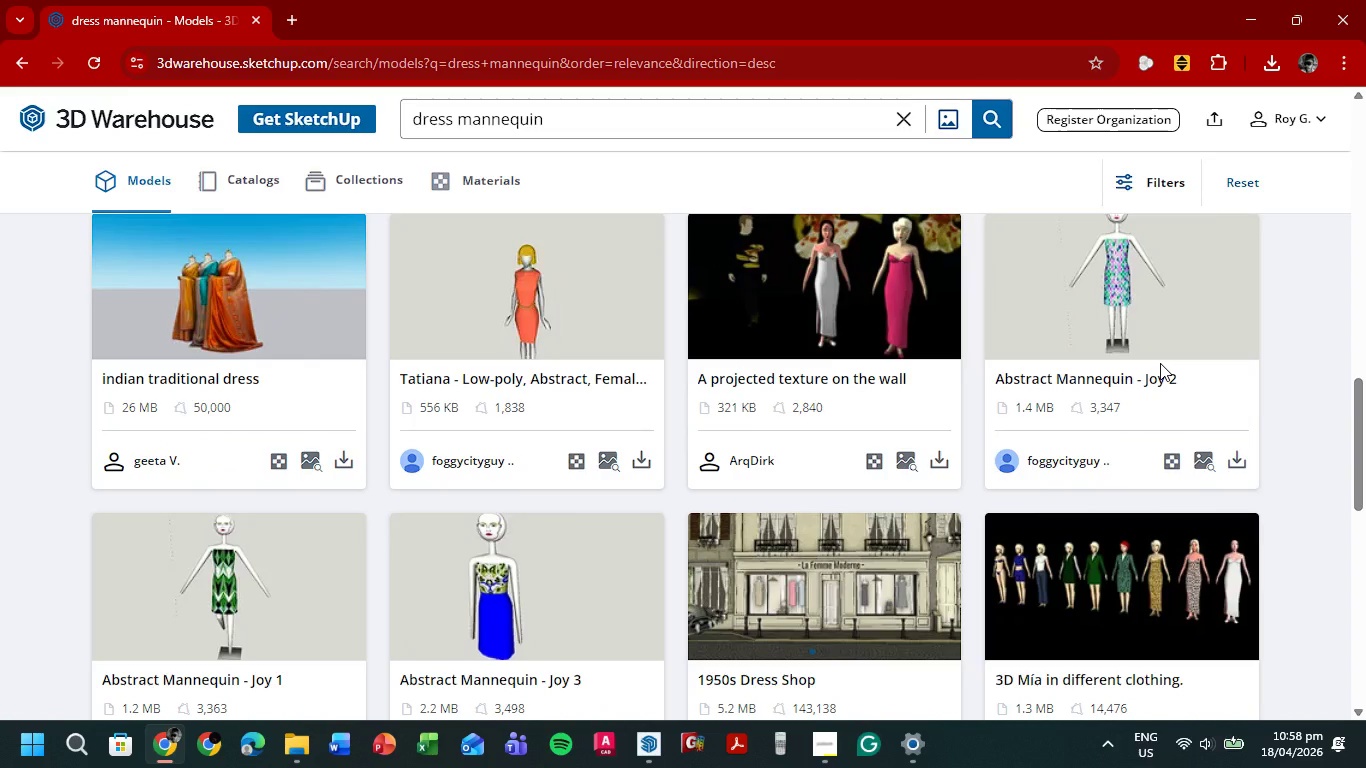 
scroll: coordinate [175, 426], scroll_direction: up, amount: 12.0
 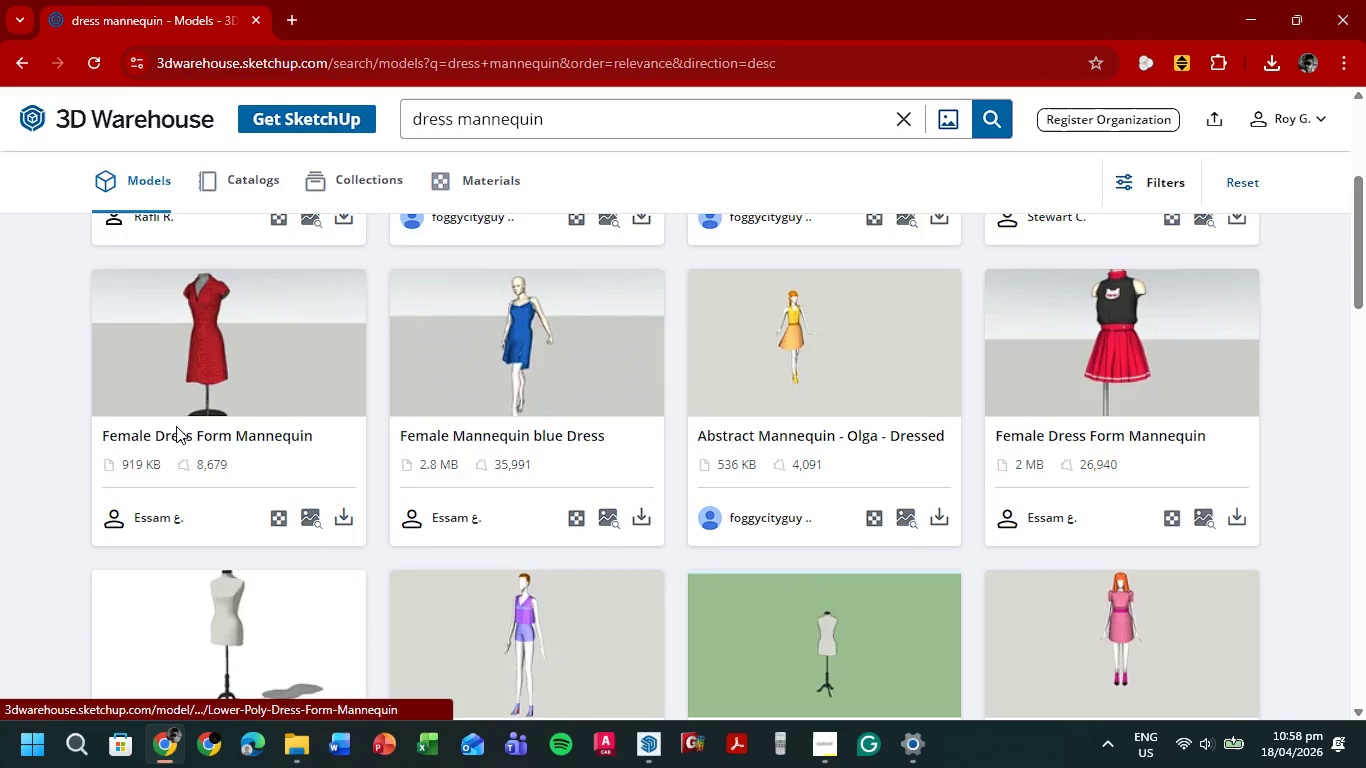 
left_click([342, 588])
 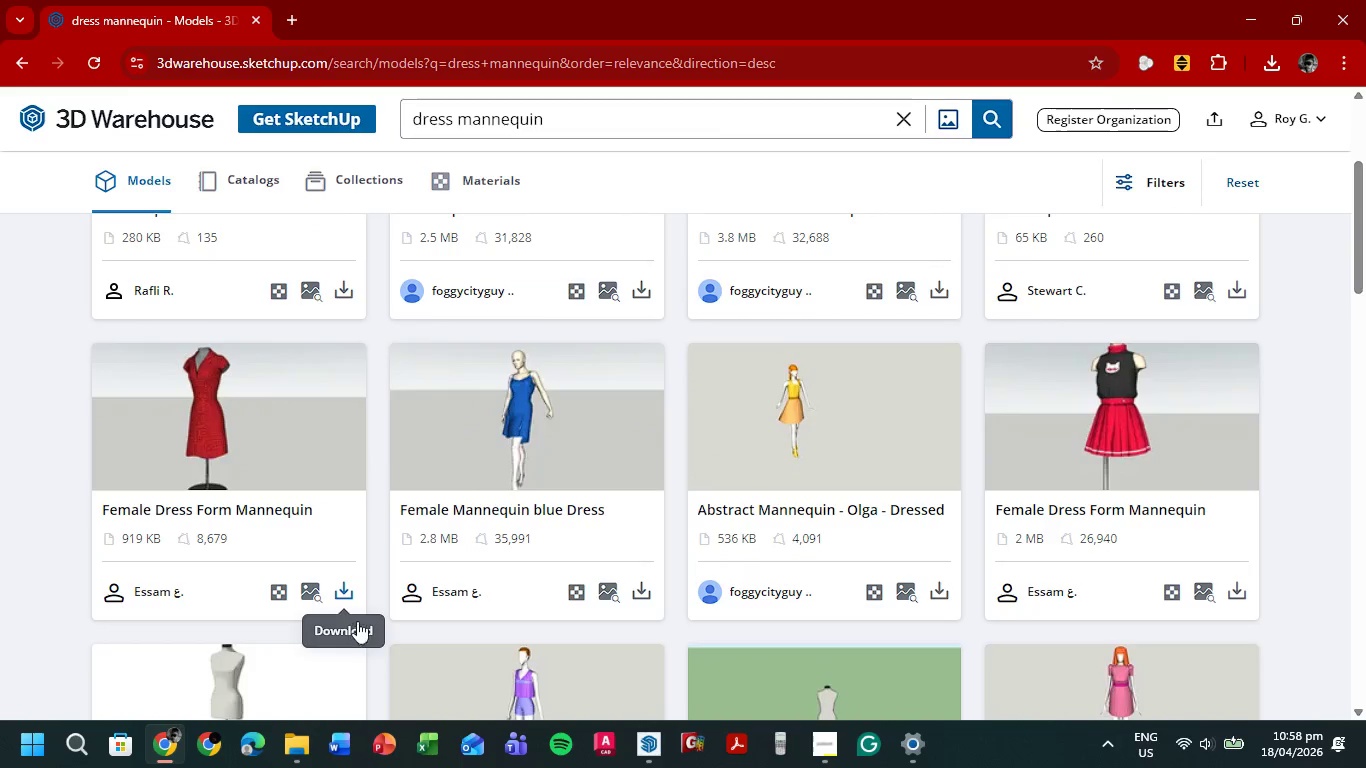 
left_click([346, 586])
 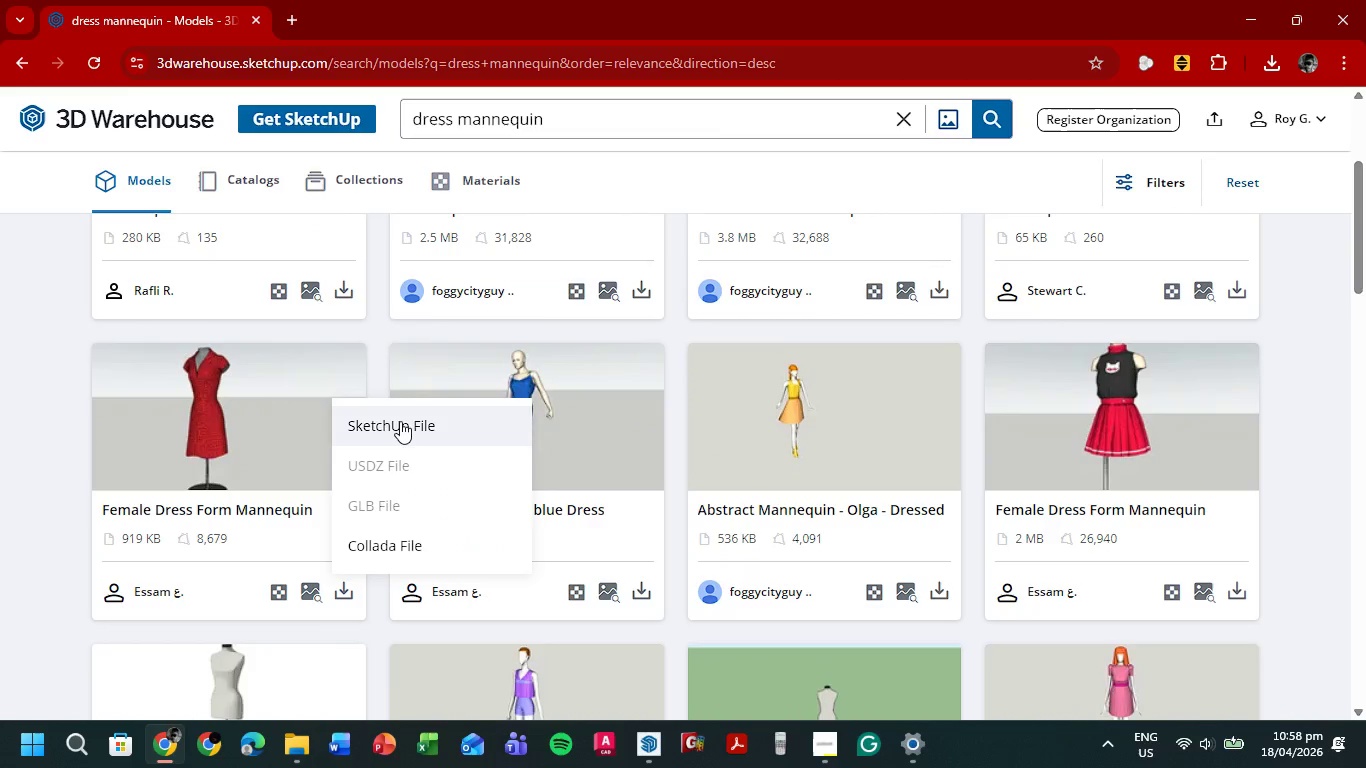 
left_click([400, 418])
 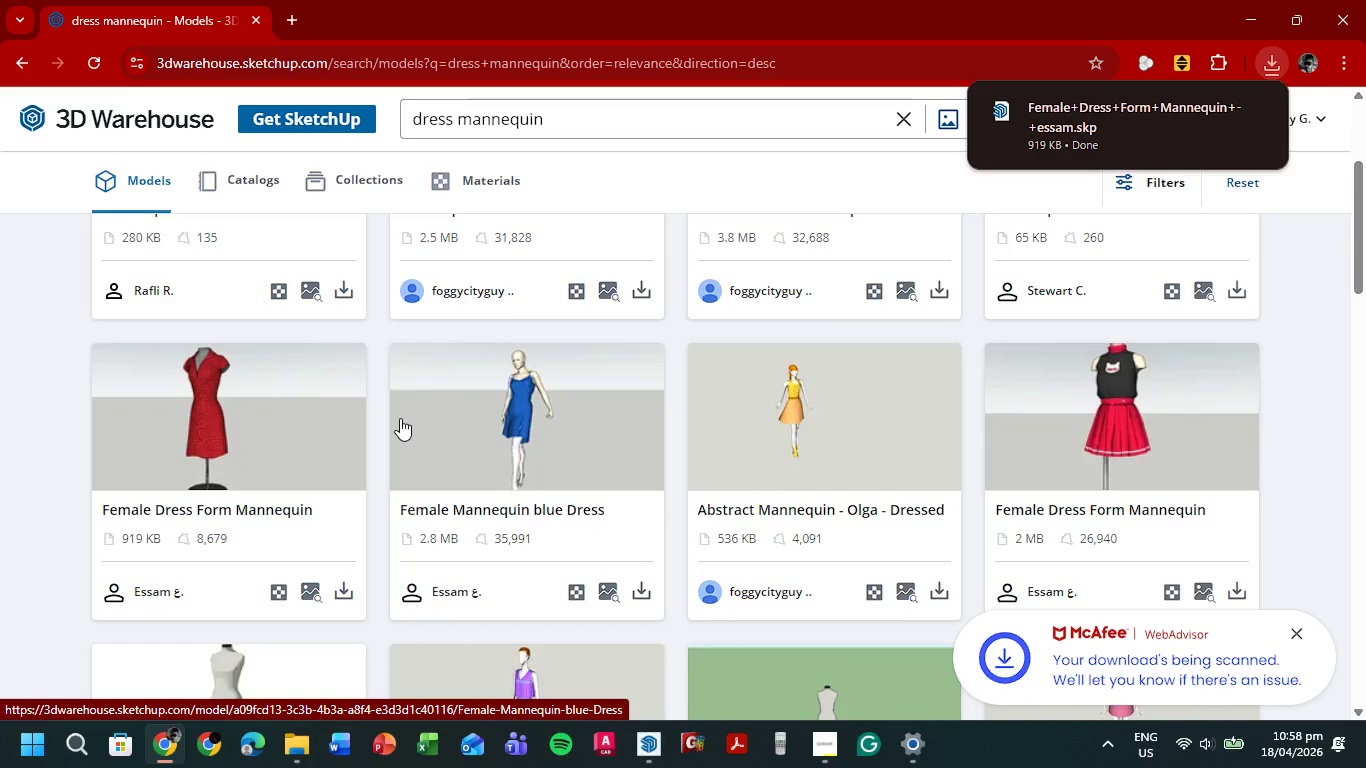 
wait(15.23)
 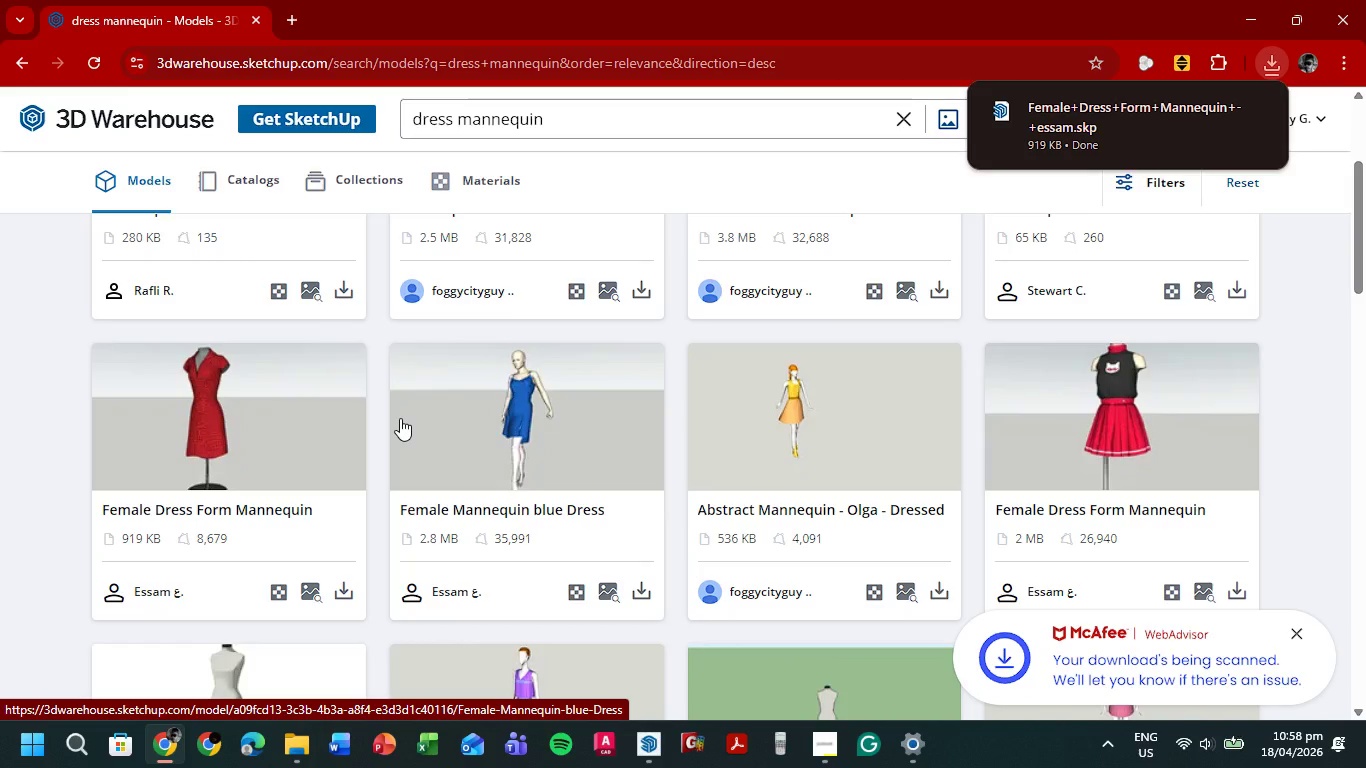 
left_click([1122, 109])
 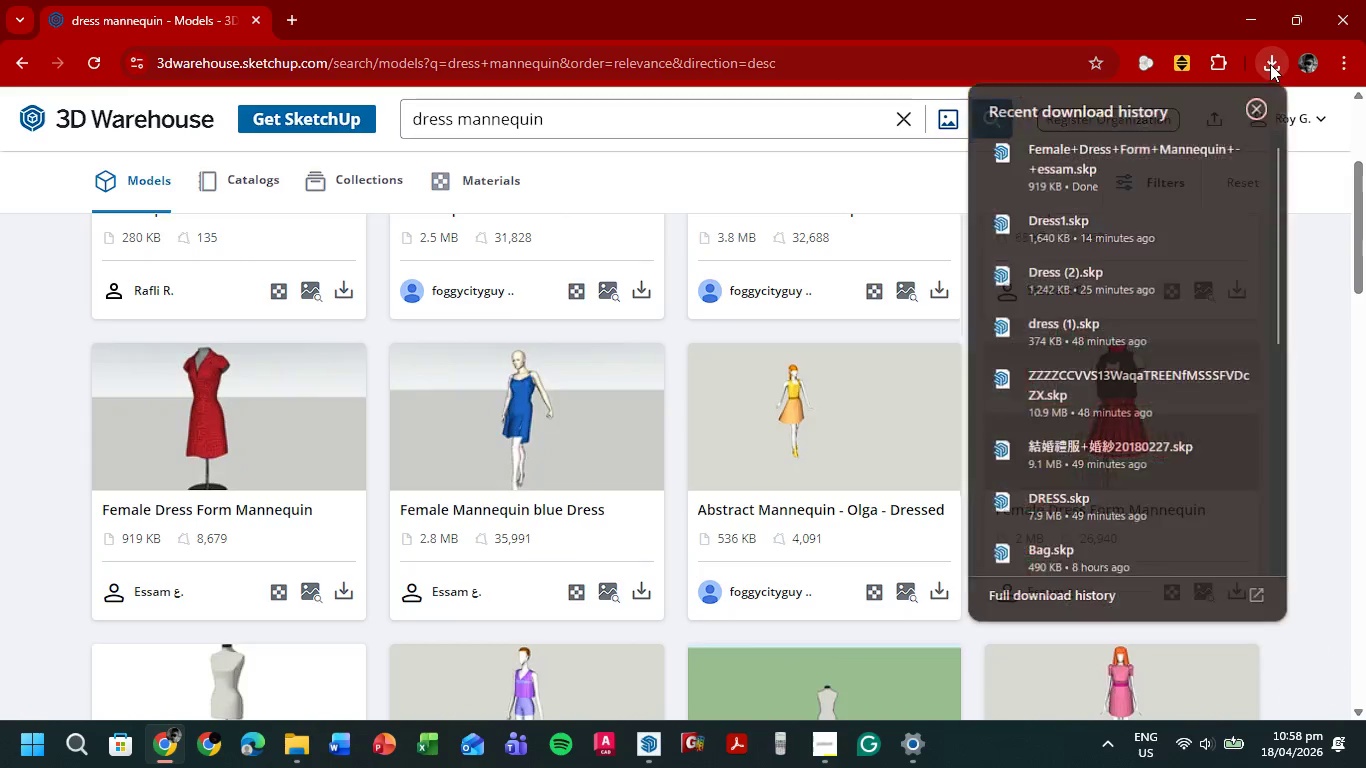 
left_click([1114, 165])
 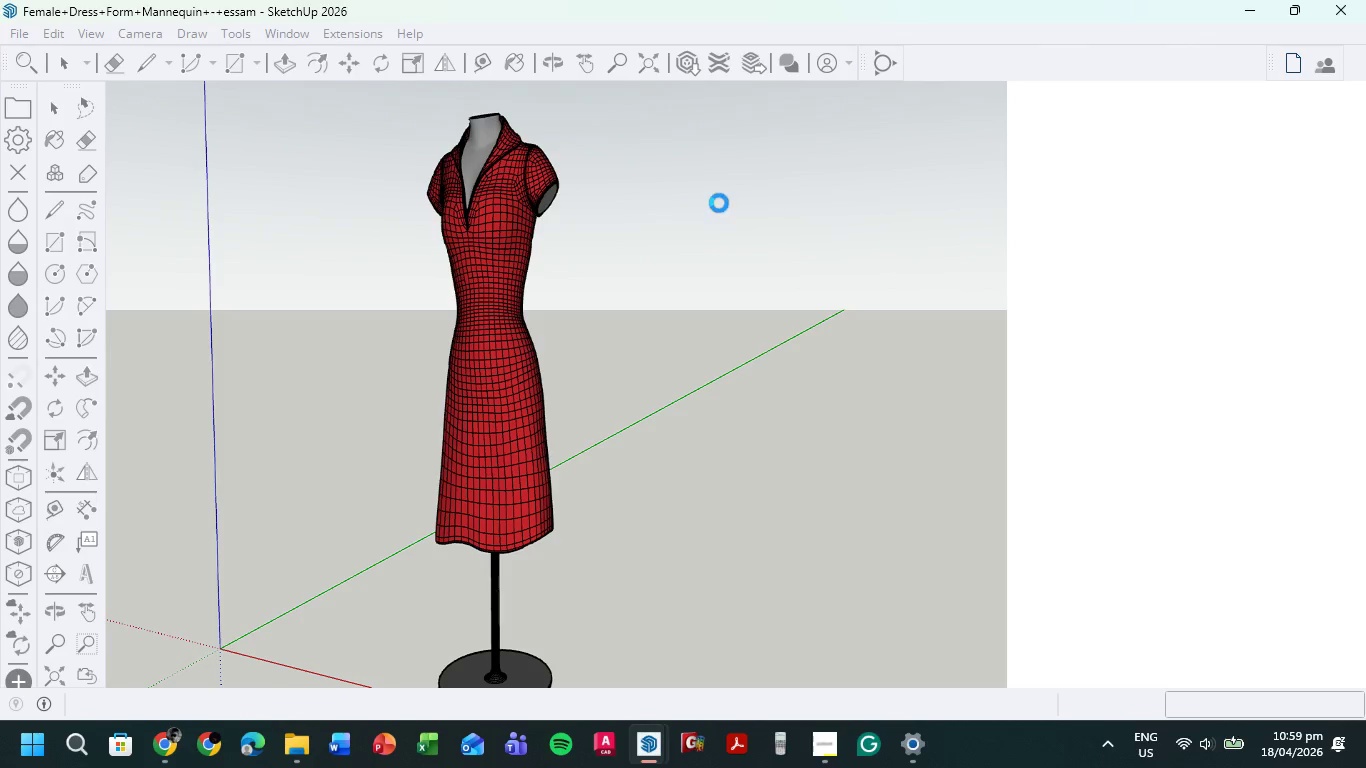 
wait(32.02)
 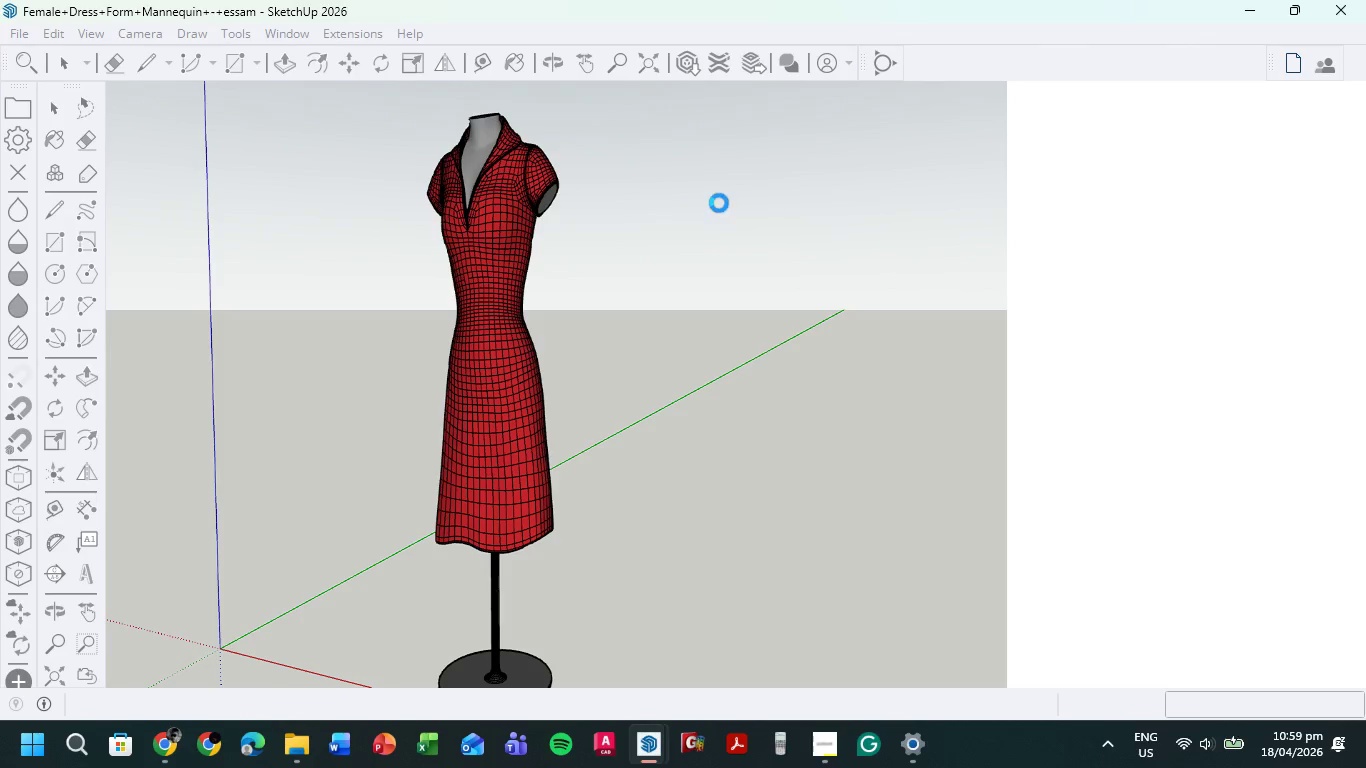 
left_click([80, 32])
 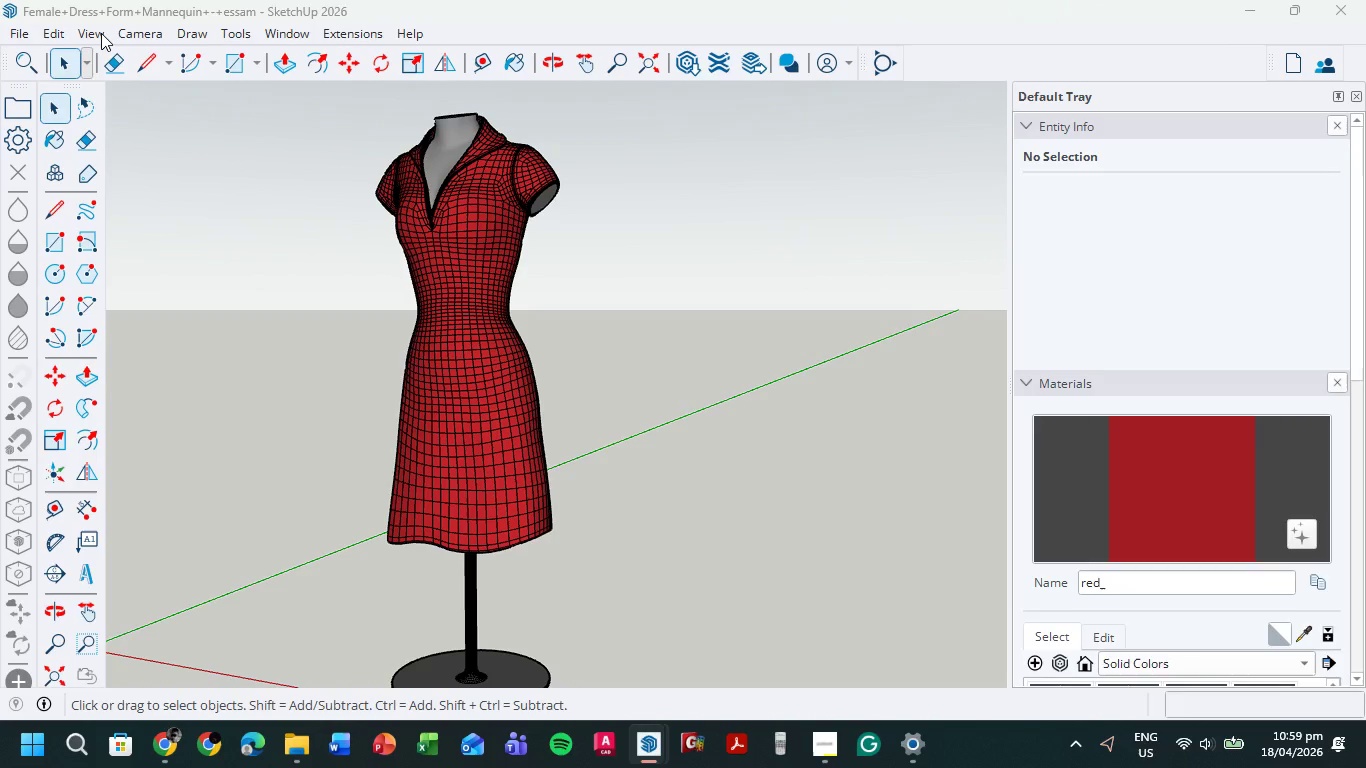 
left_click([101, 33])
 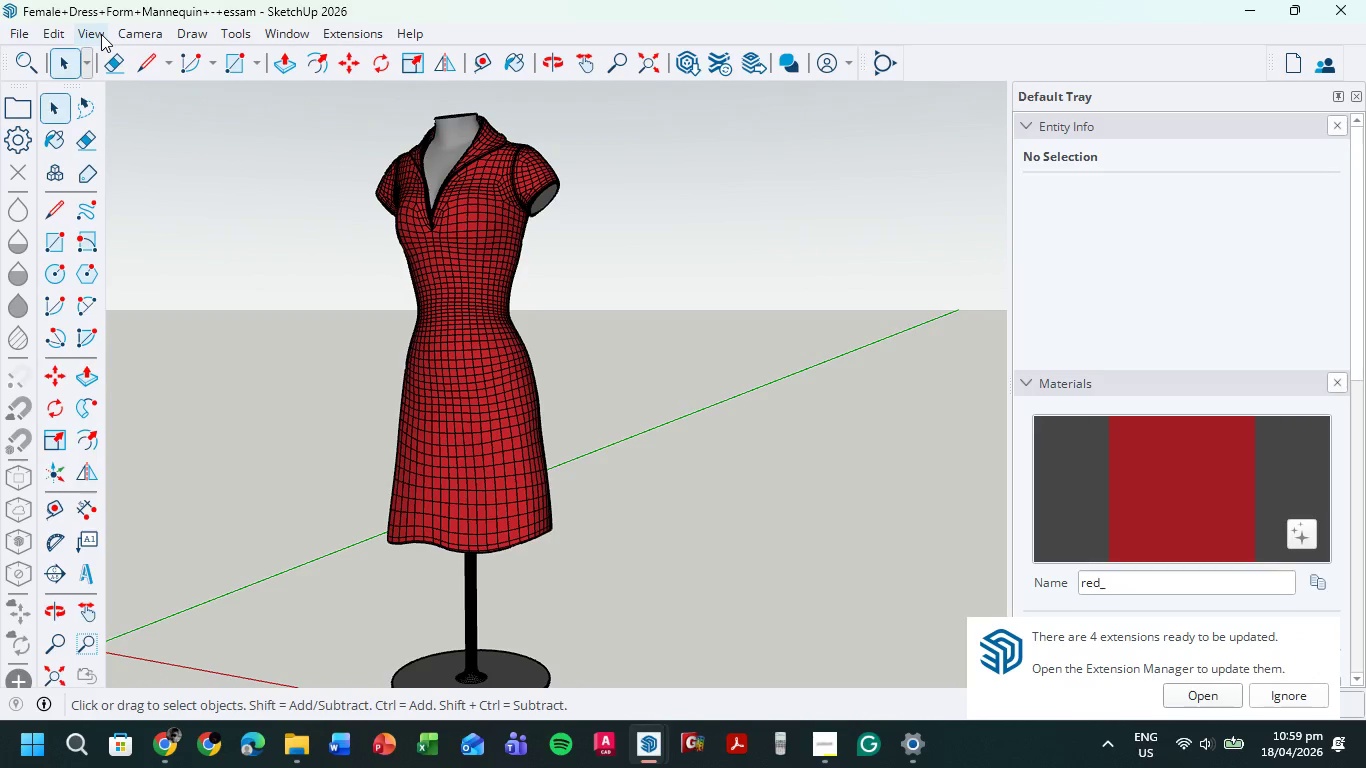 
left_click([101, 34])
 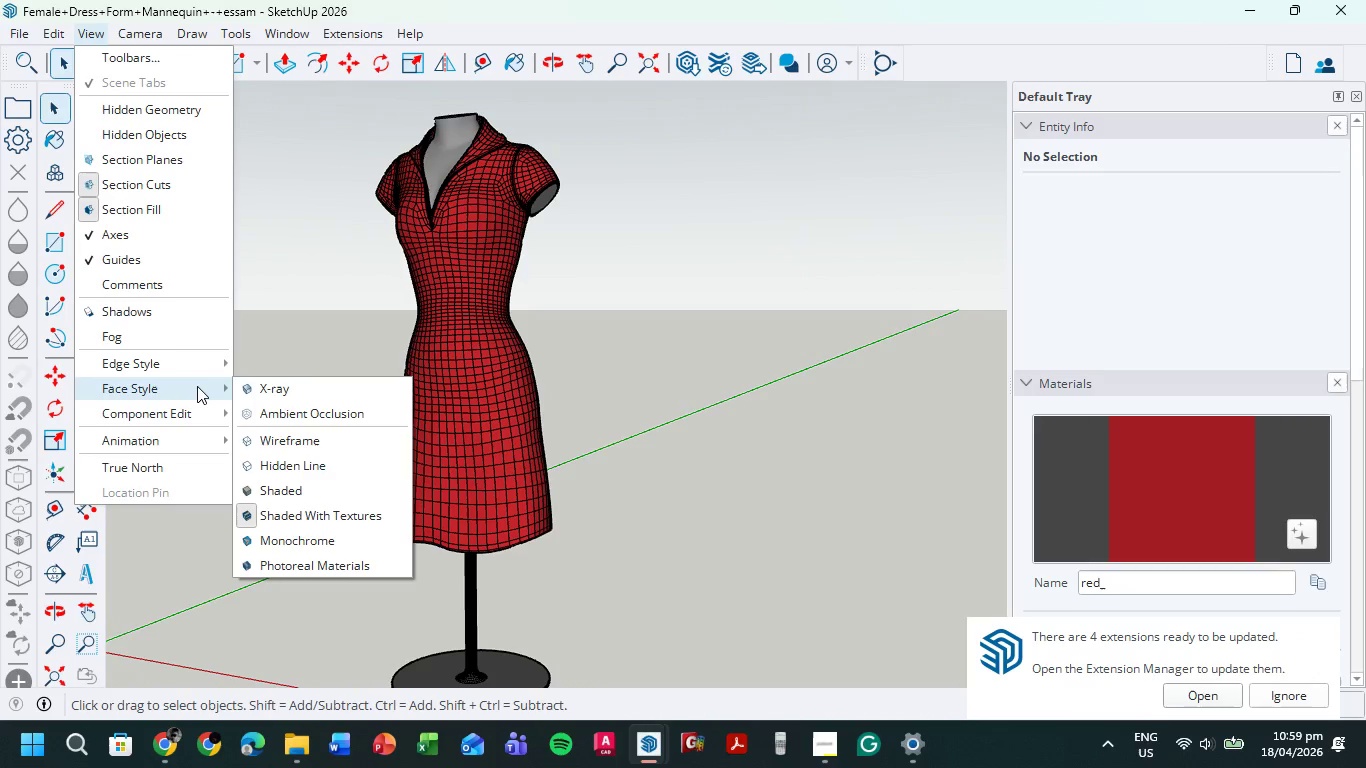 
wait(8.22)
 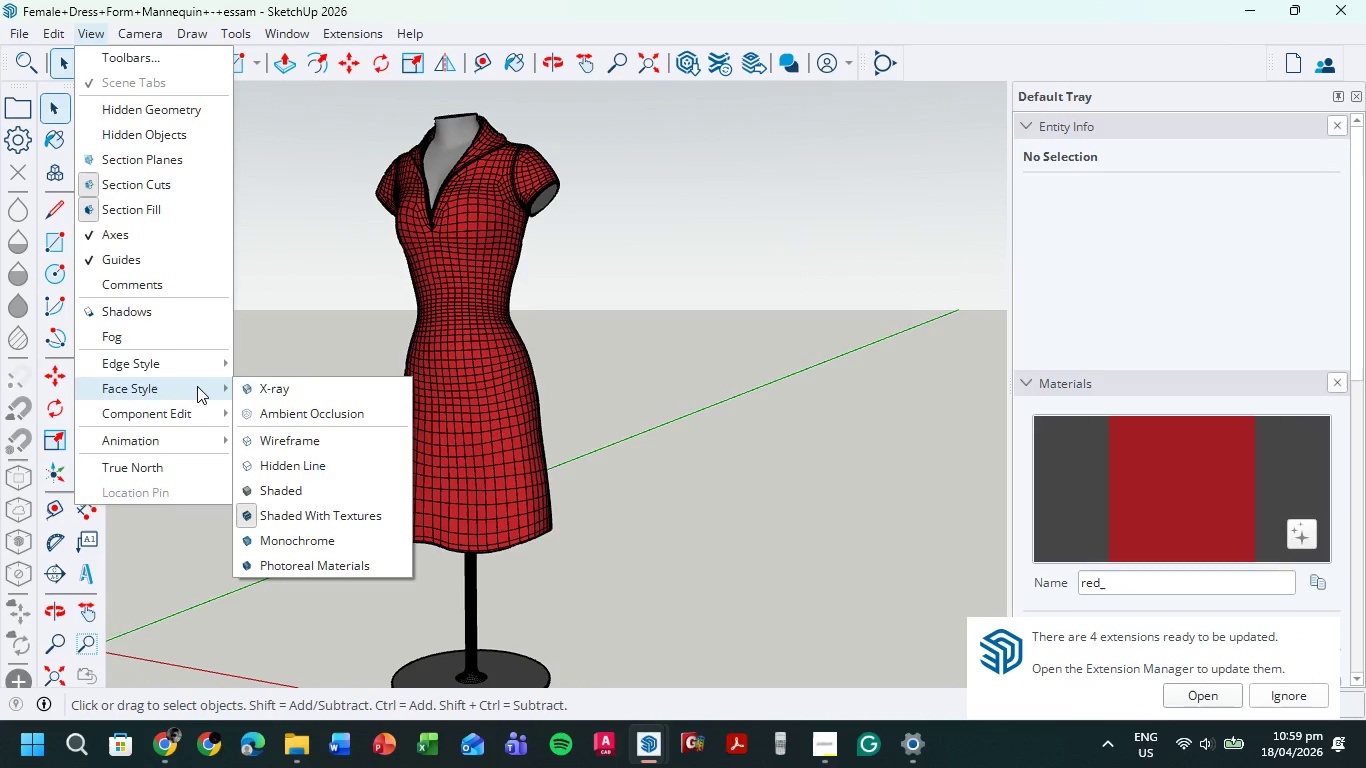 
left_click([265, 361])
 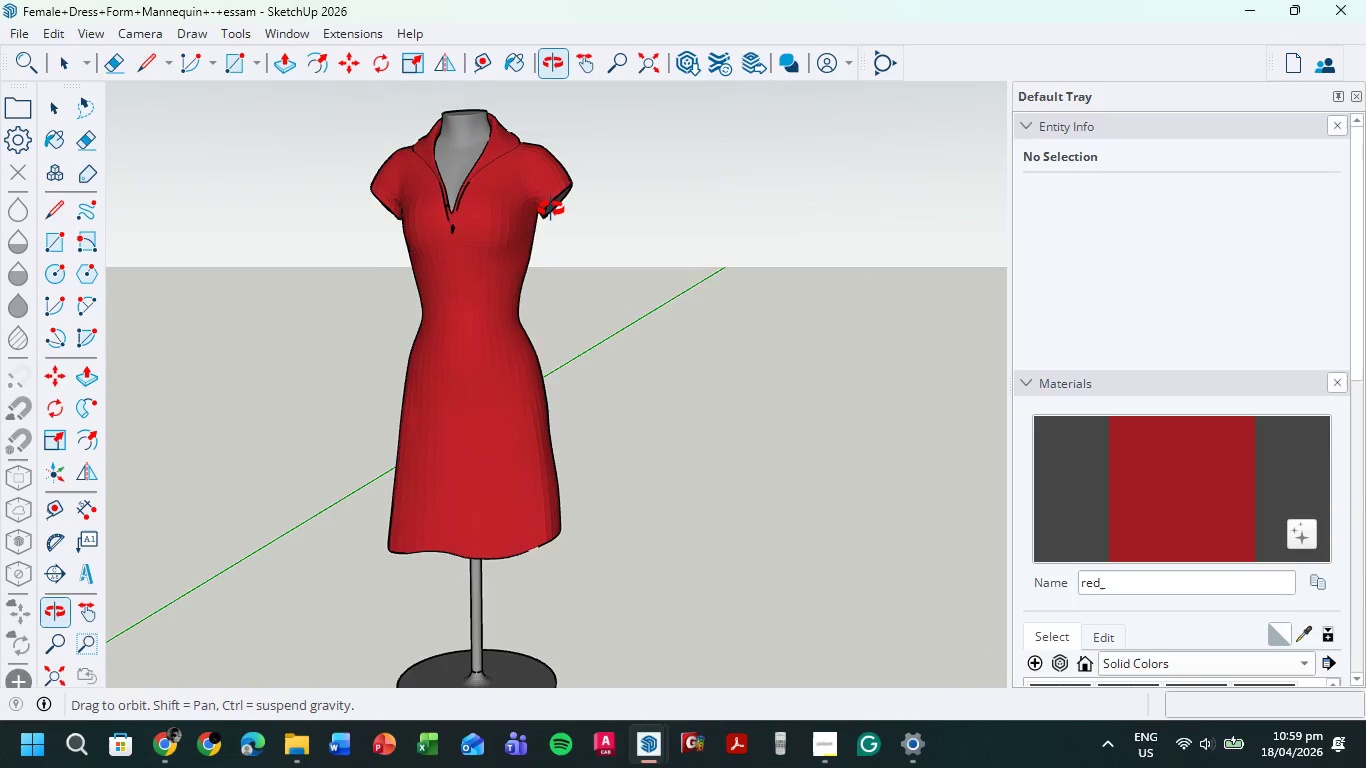 
left_click([501, 184])
 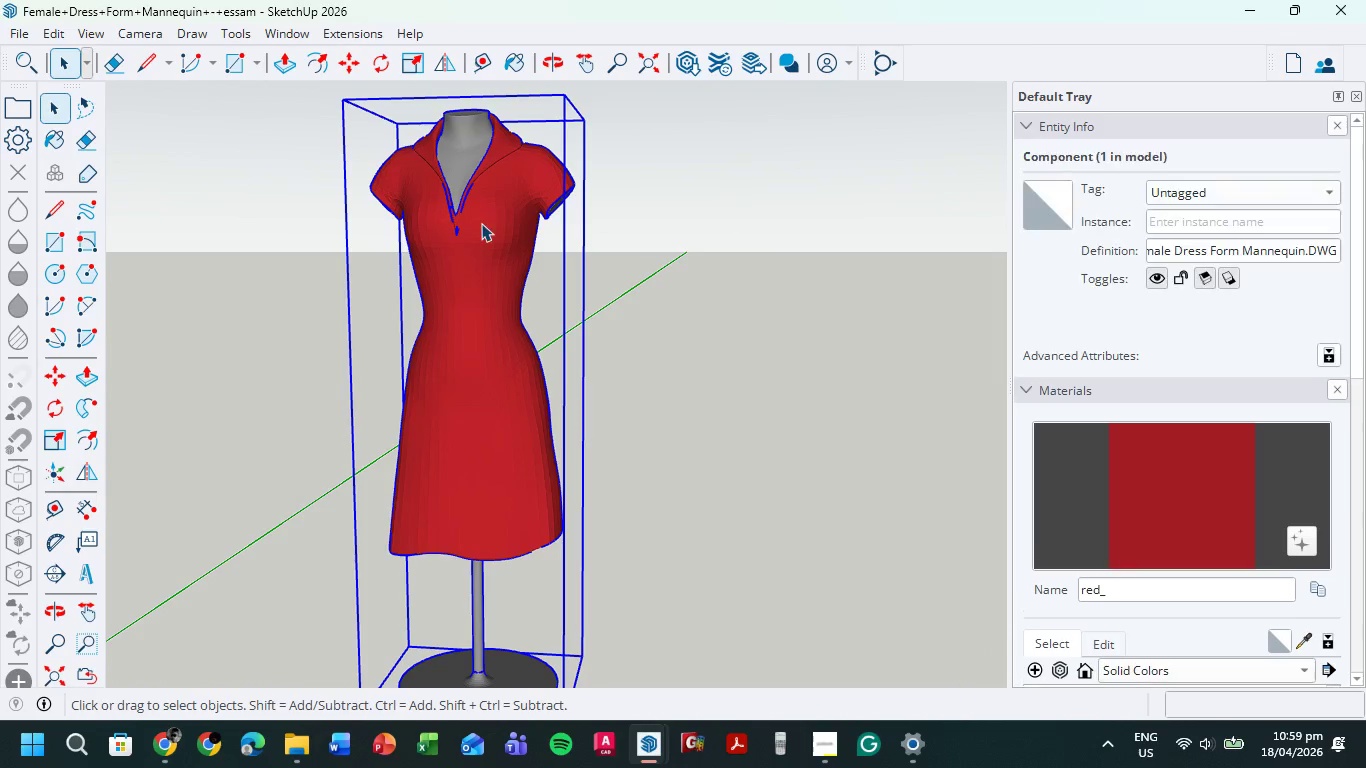 
right_click([478, 235])
 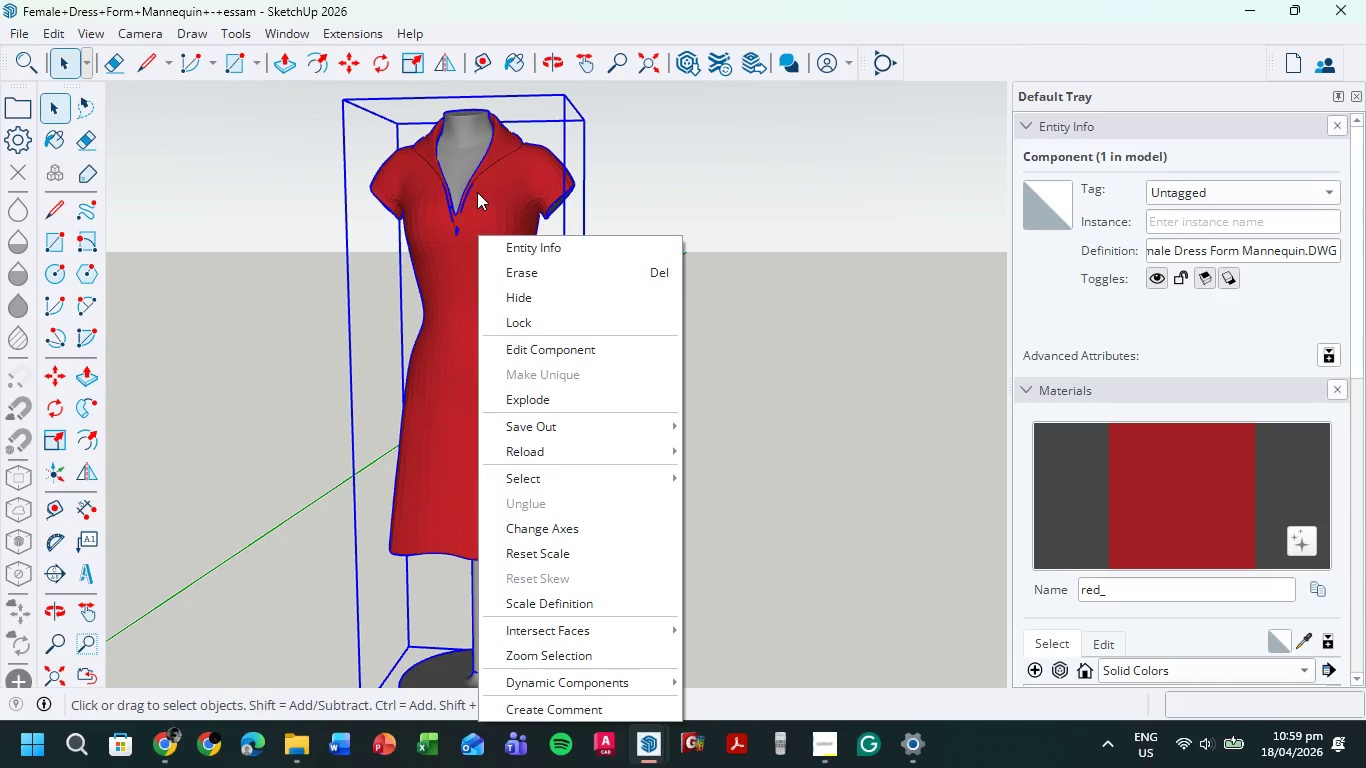 
wait(6.59)
 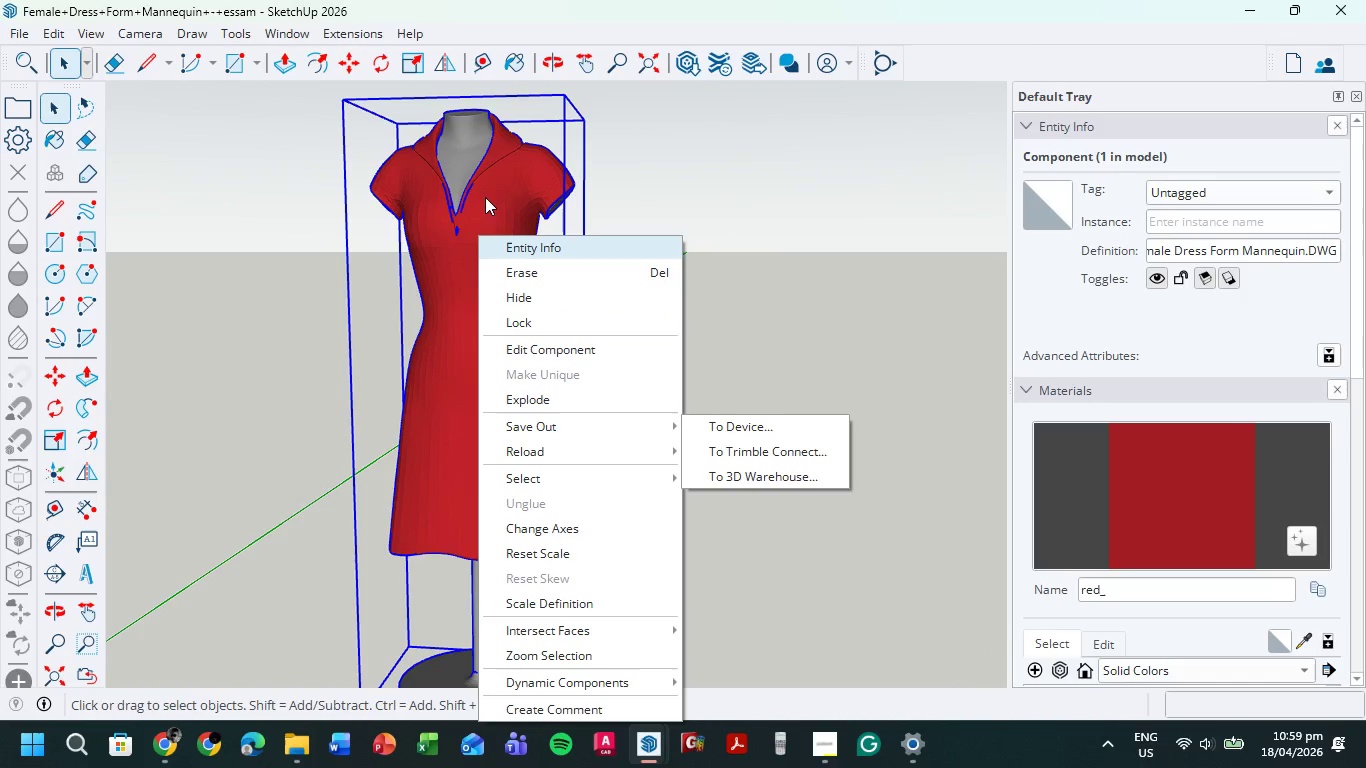 
left_click([476, 192])
 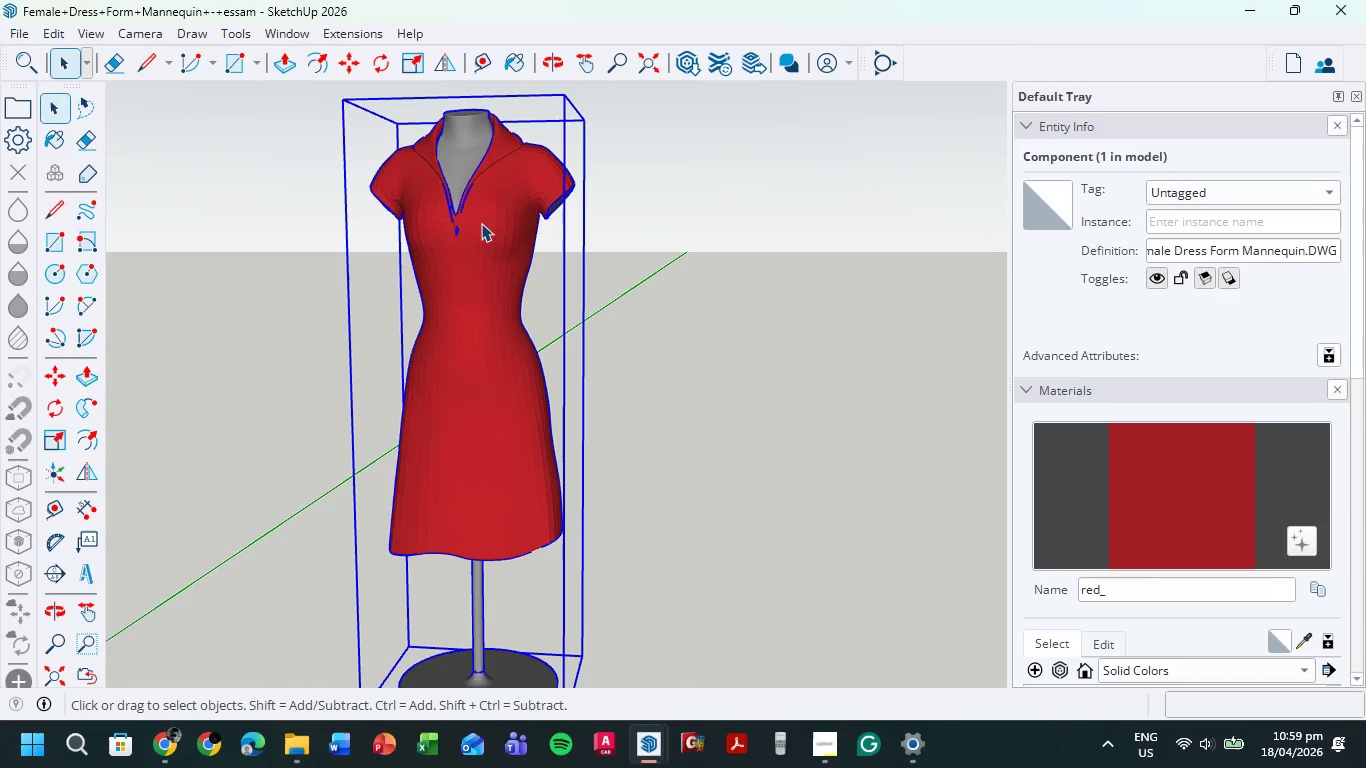 
key(Control+C)
 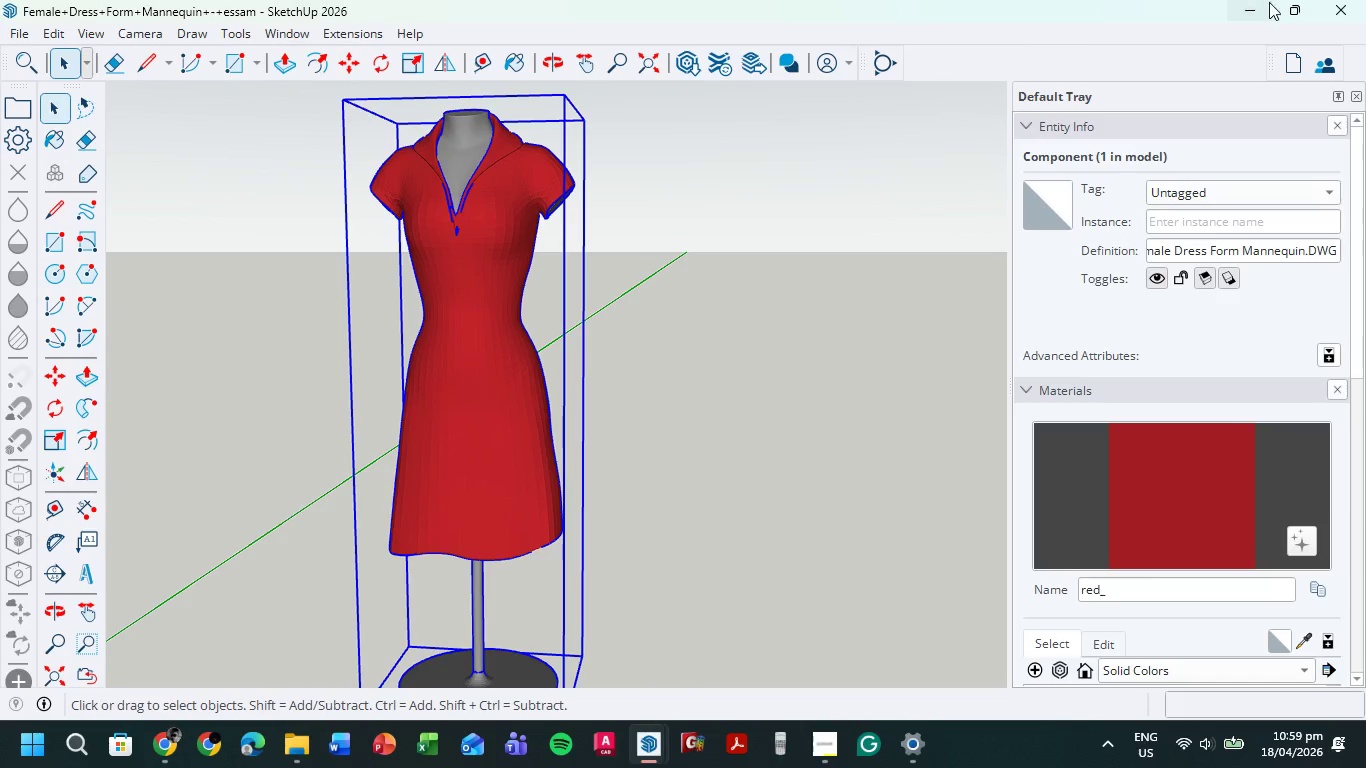 
left_click([1253, 3])
 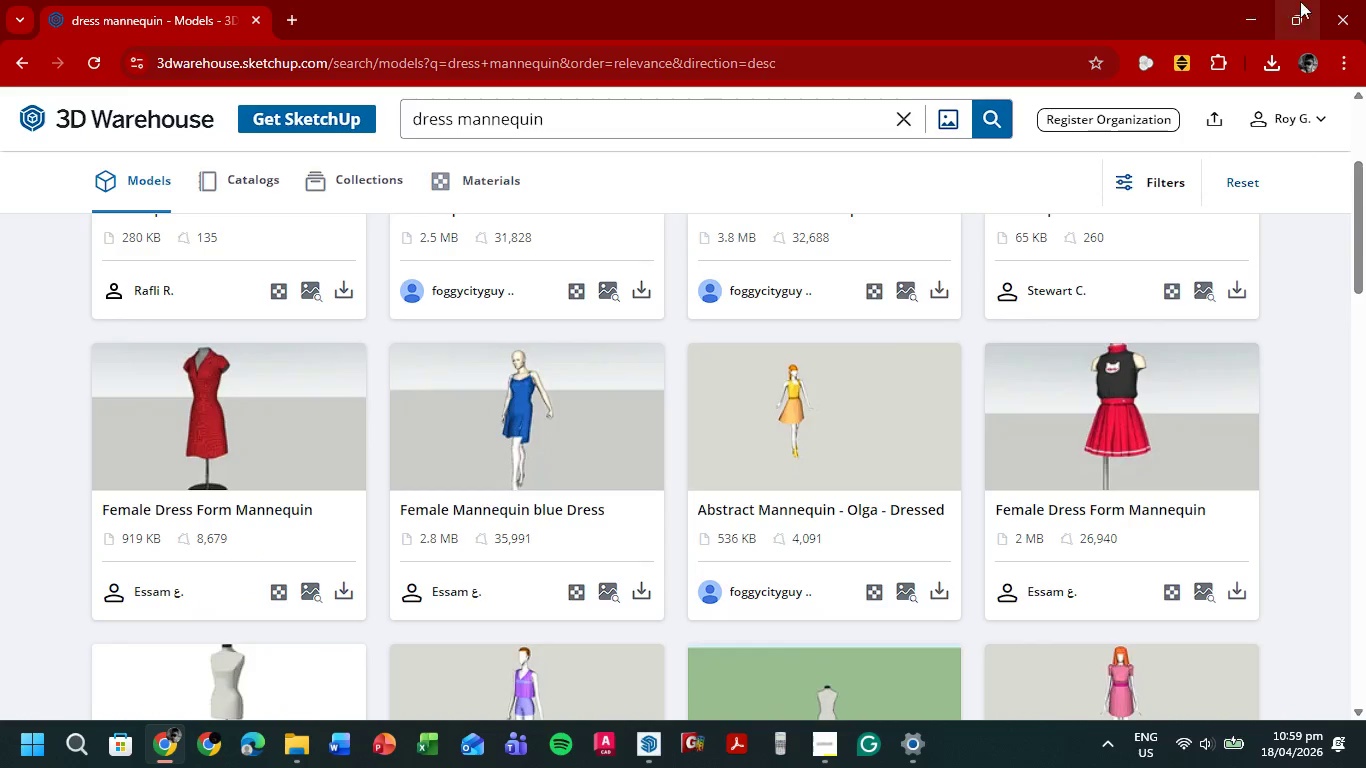 
left_click([1242, 10])
 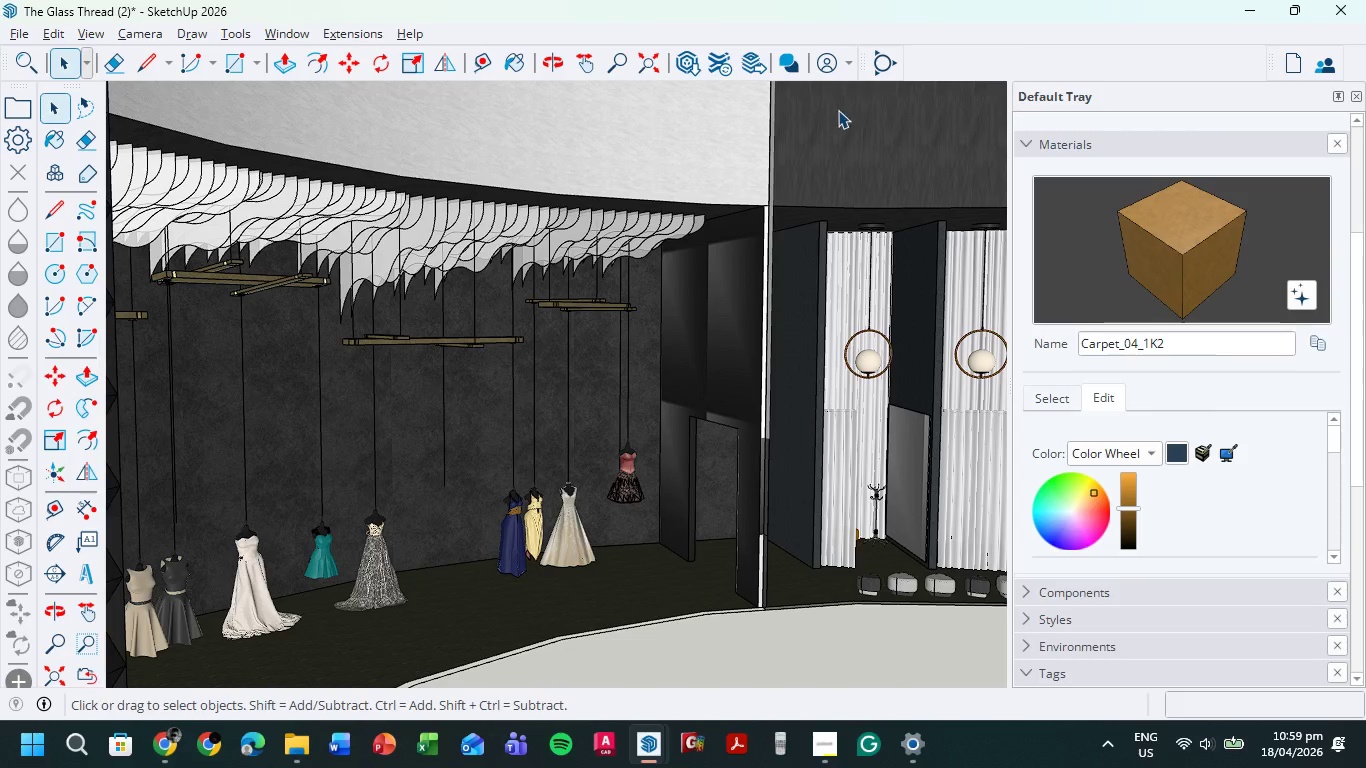 
scroll: coordinate [765, 260], scroll_direction: down, amount: 1.0
 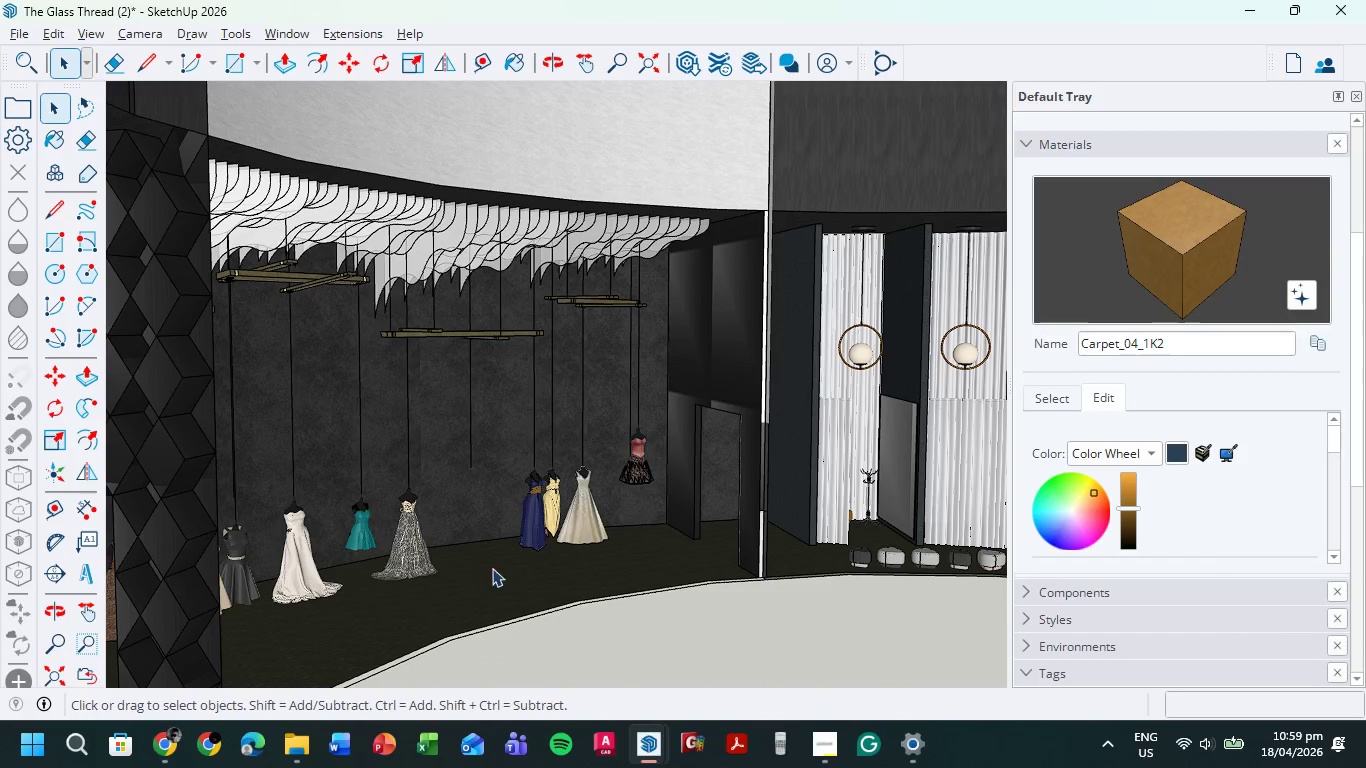 
hold_key(key=ShiftLeft, duration=0.58)
 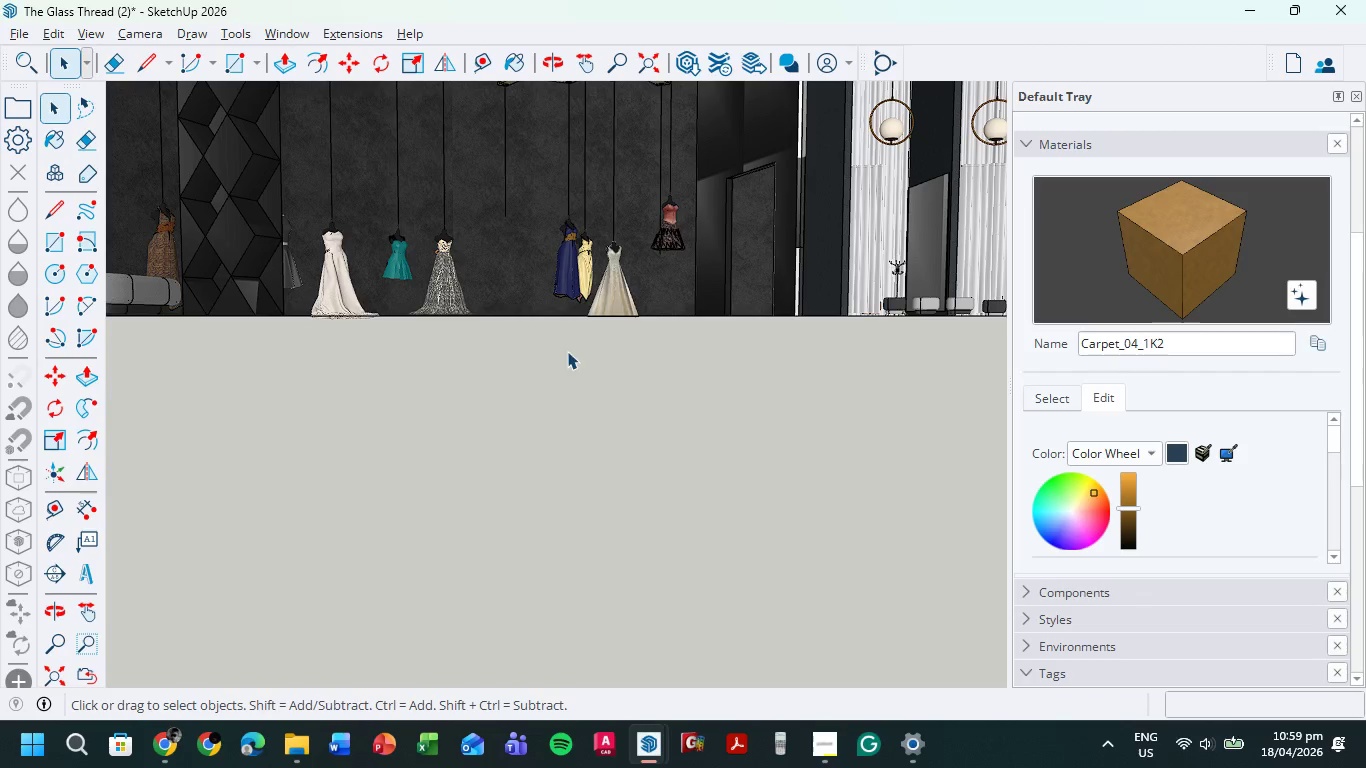 
hold_key(key=ShiftLeft, duration=0.53)
 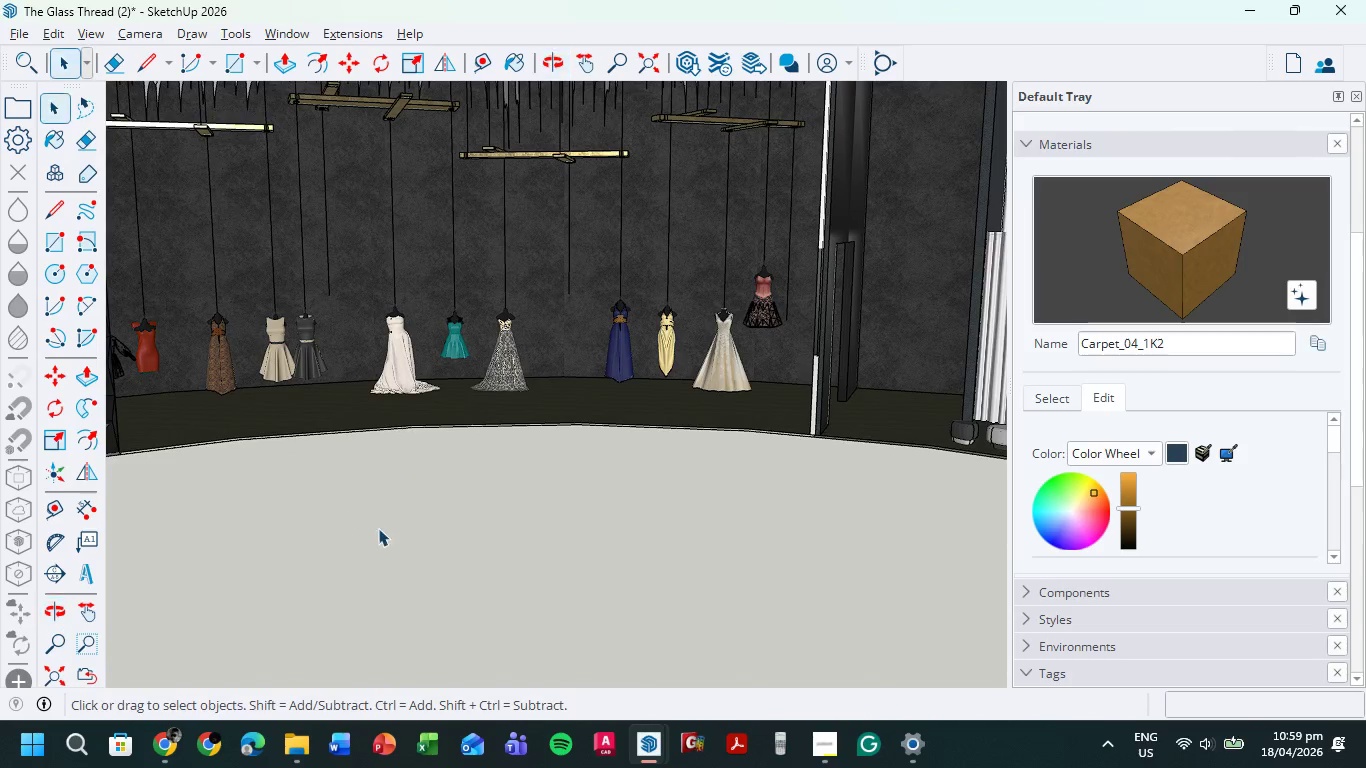 
key(Control+V)
 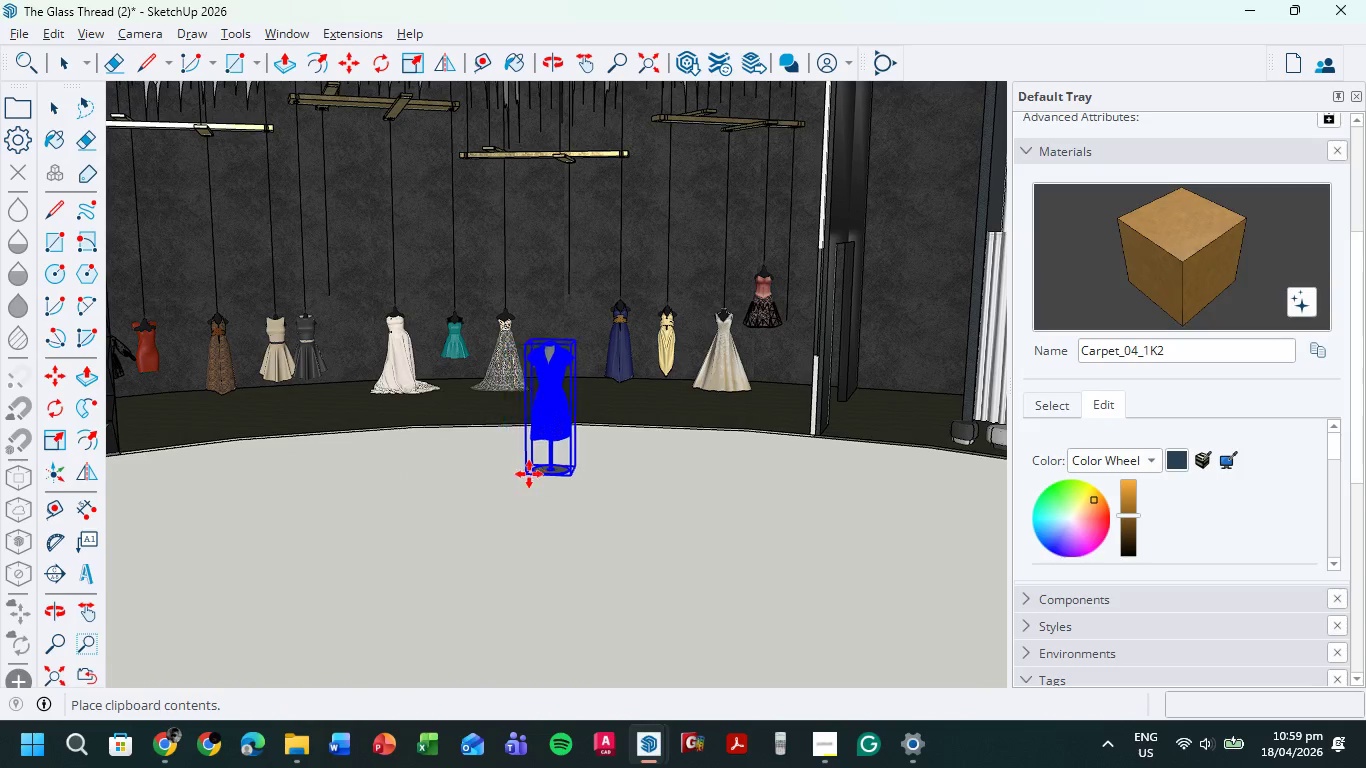 
left_click([557, 475])
 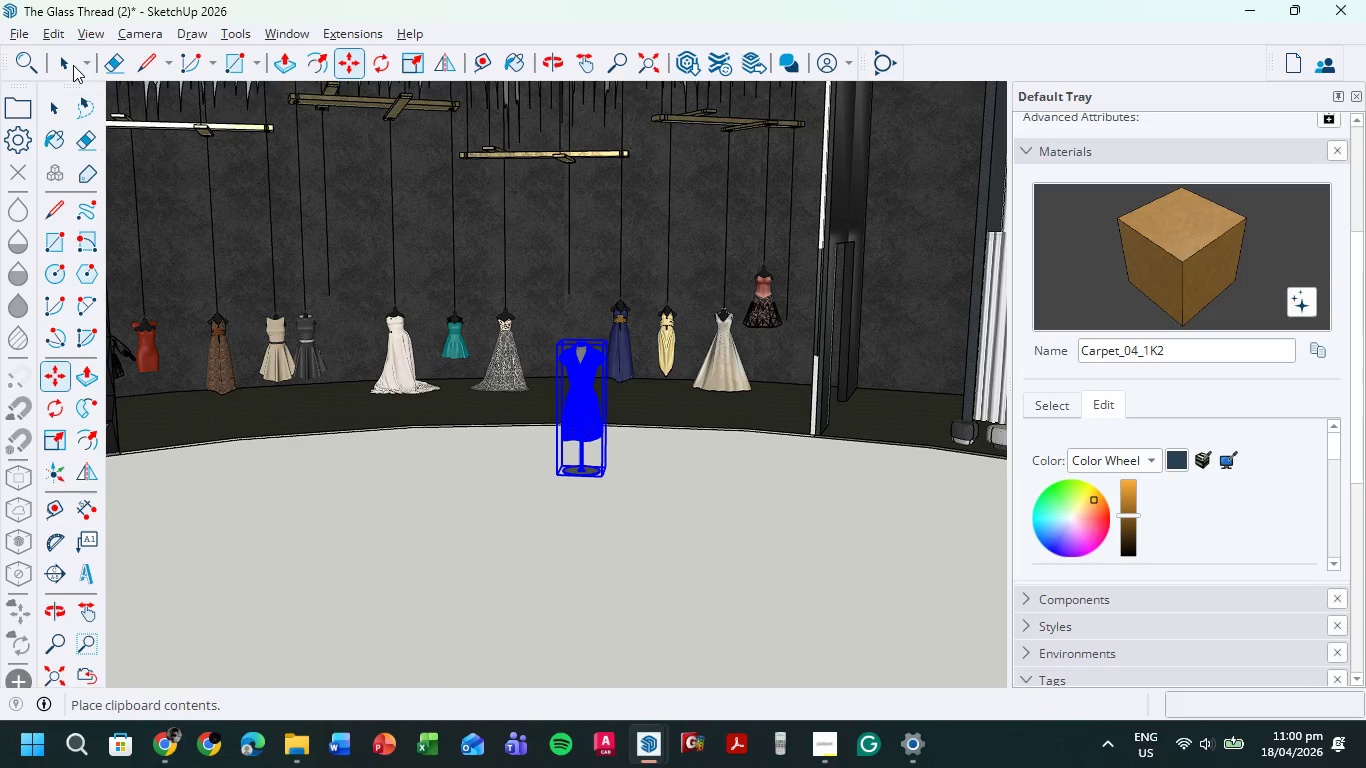 
left_click([73, 65])
 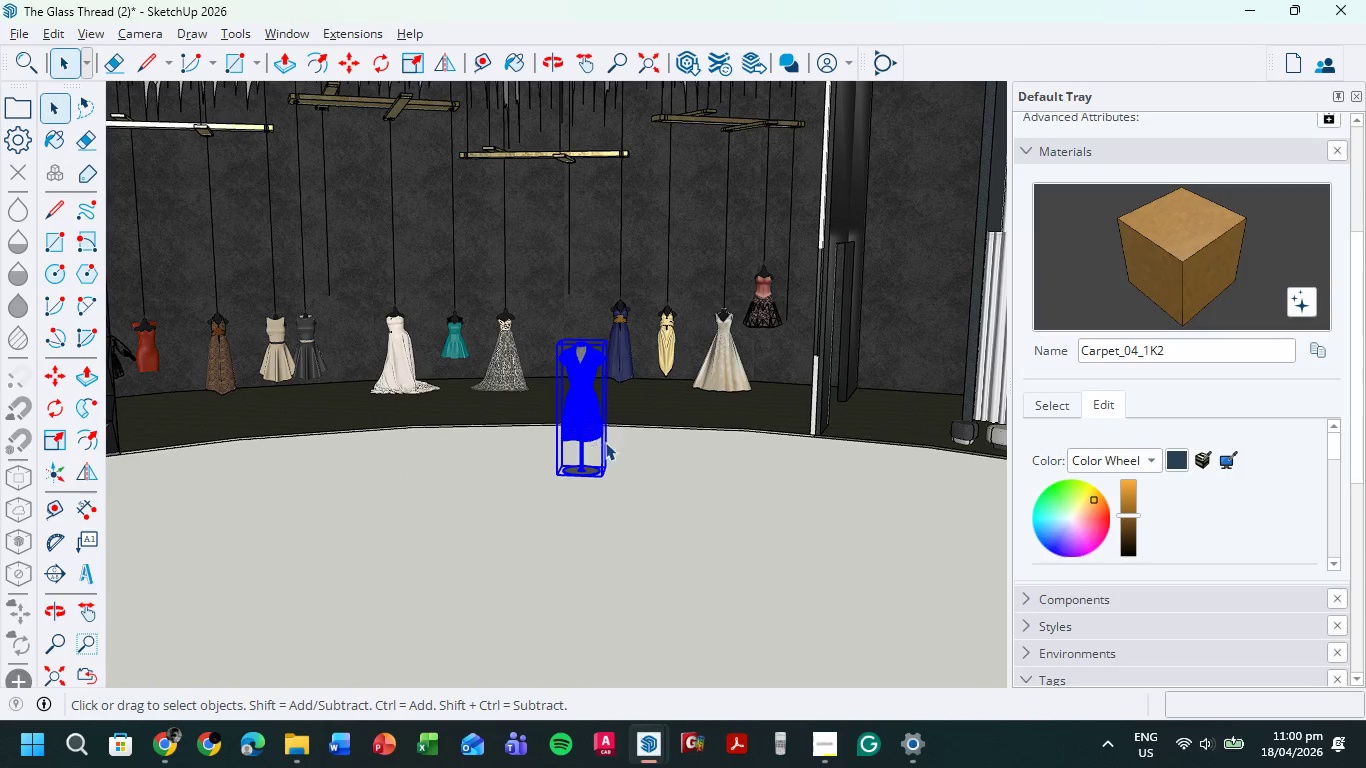 
left_click([619, 486])
 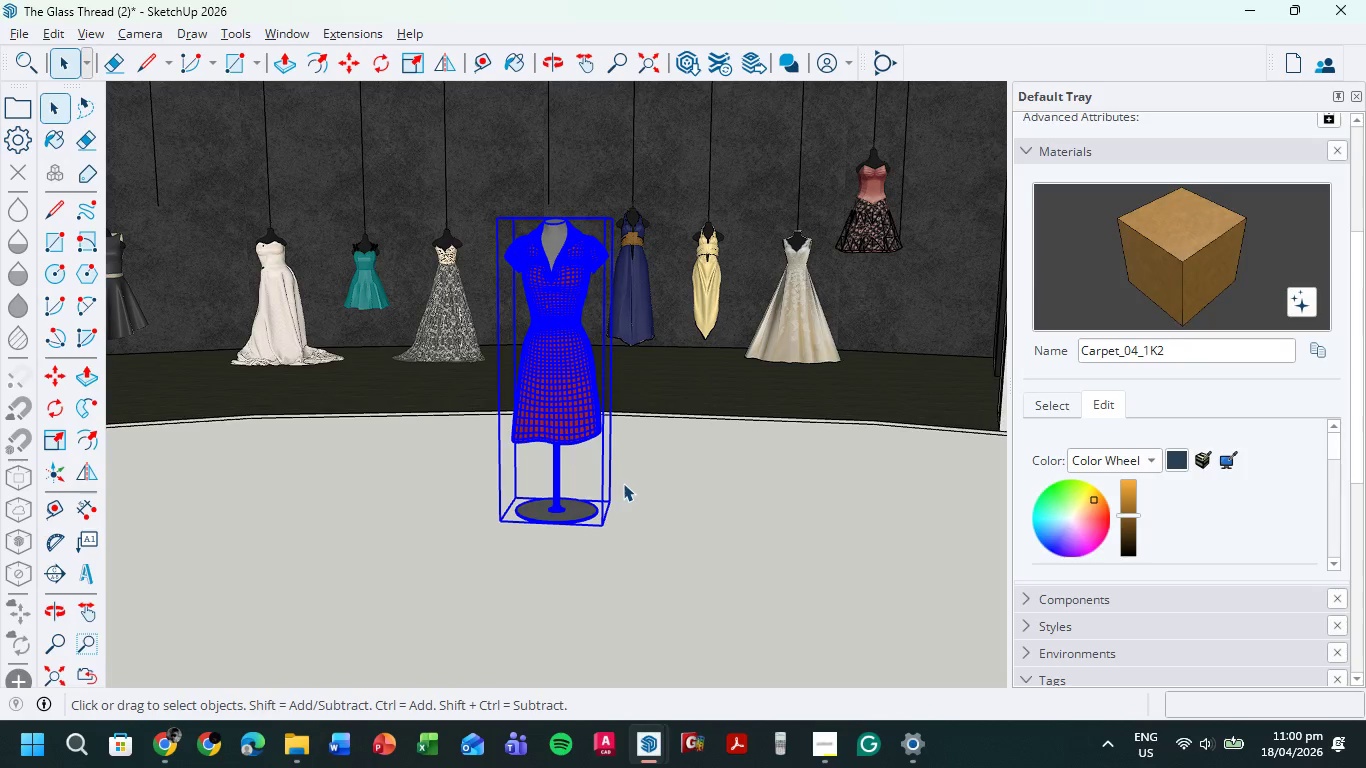 
scroll: coordinate [587, 431], scroll_direction: up, amount: 8.0
 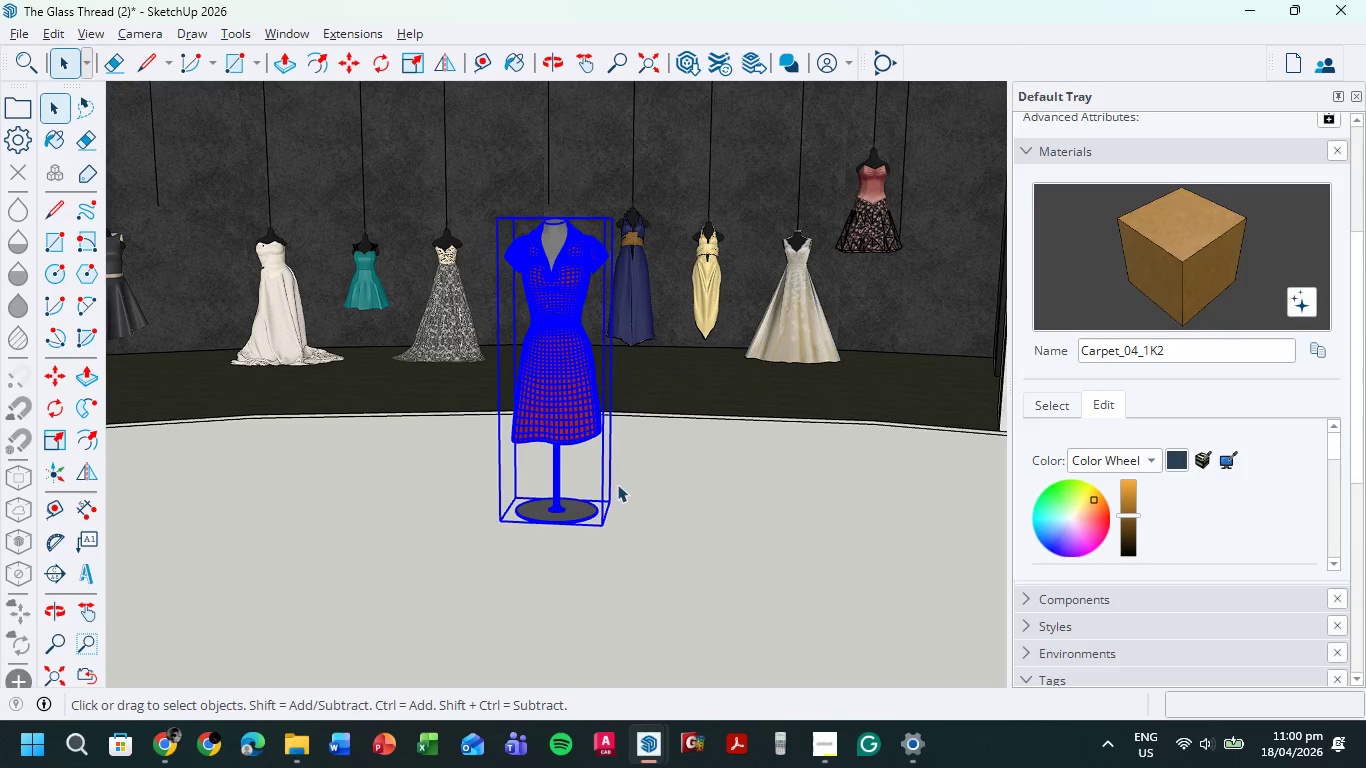 
left_click([660, 485])
 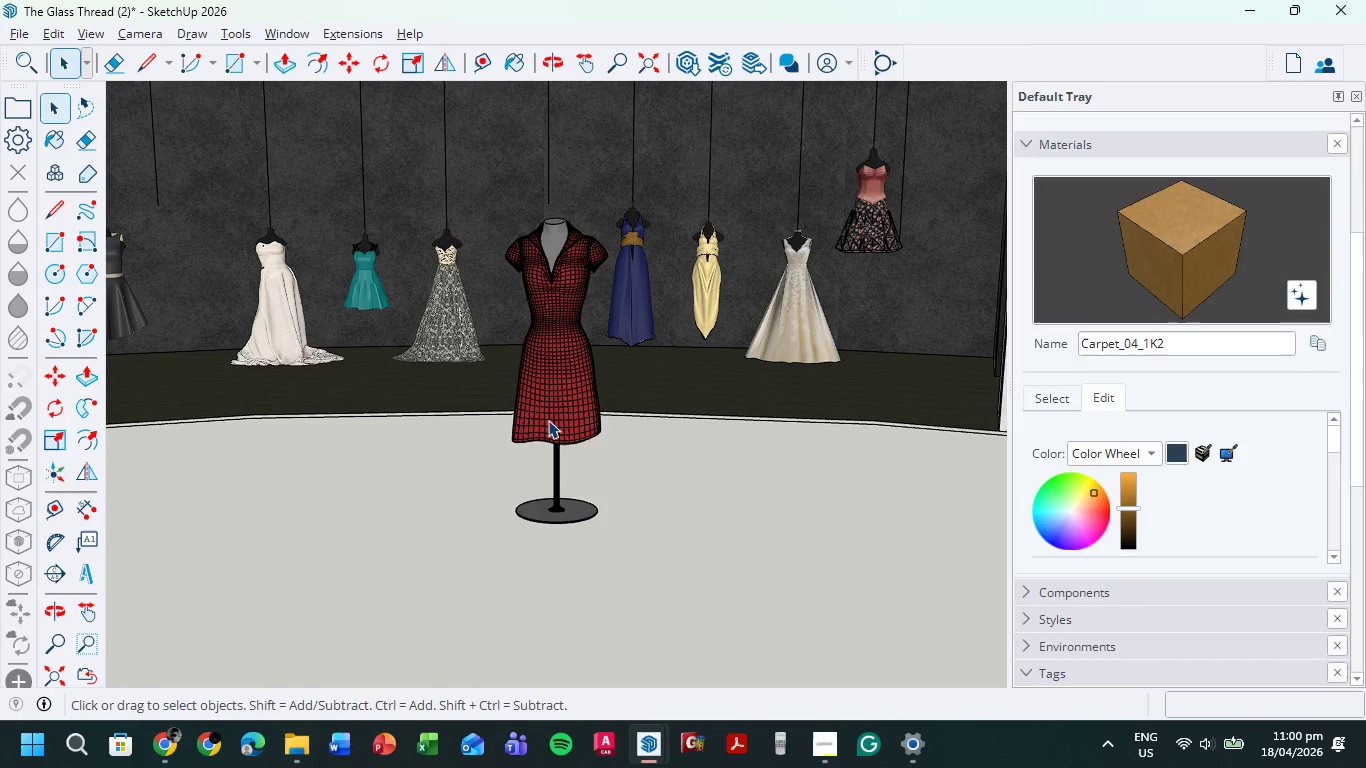 
left_click([548, 420])
 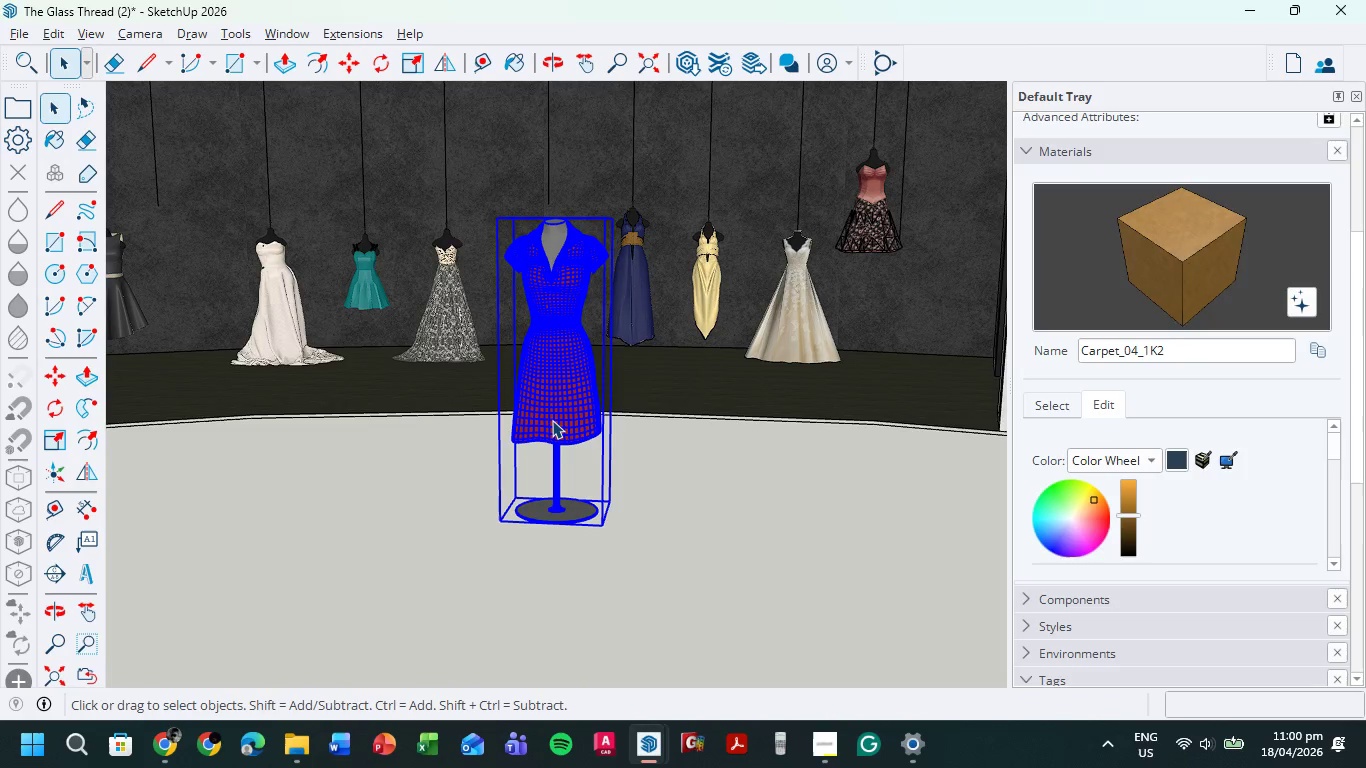 
double_click([552, 420])
 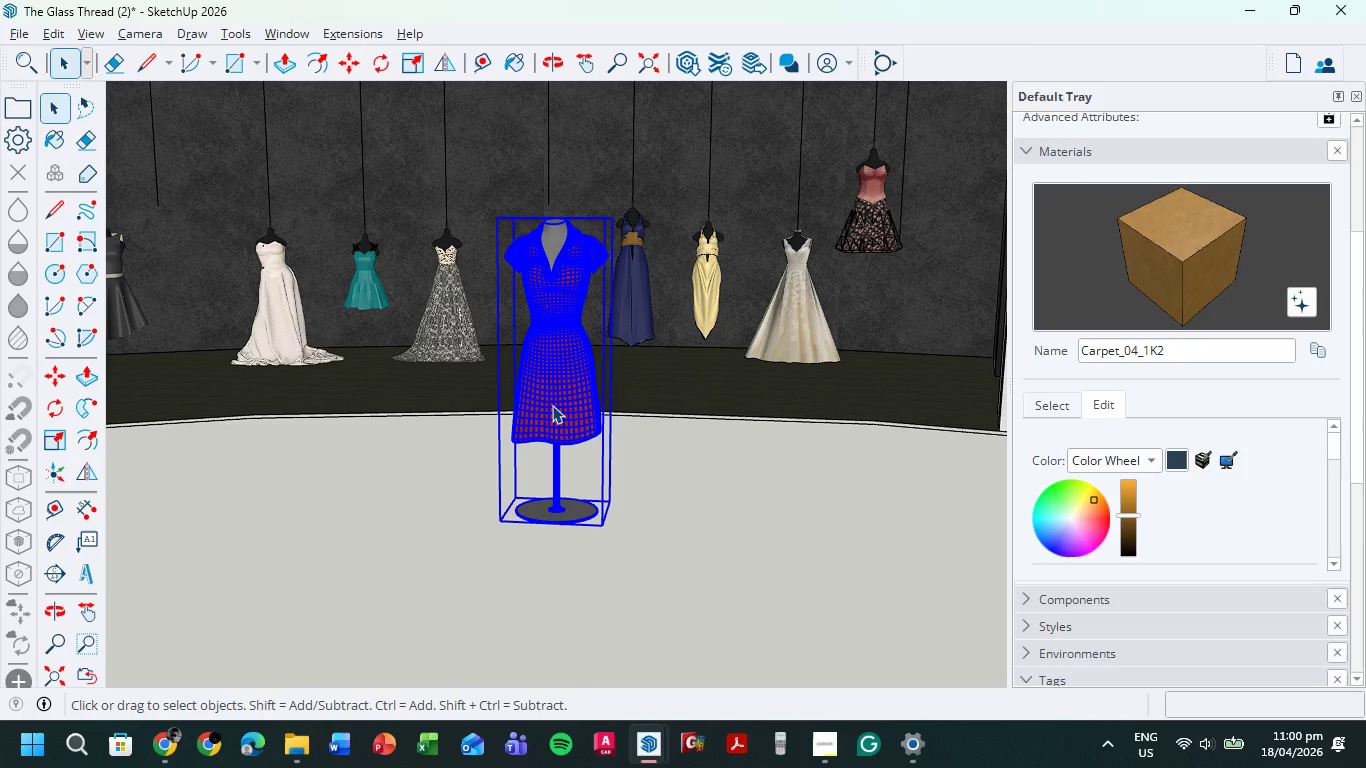 
right_click([552, 405])
 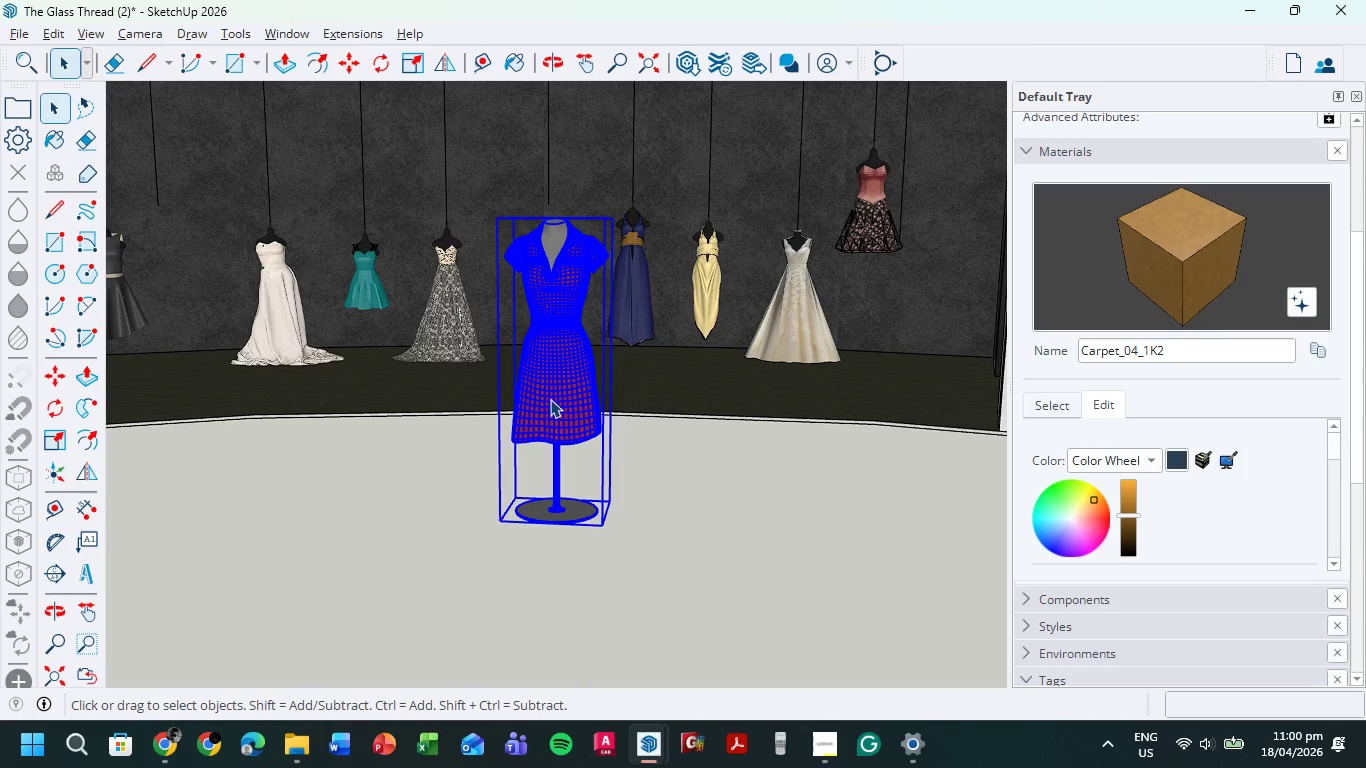 
double_click([550, 399])
 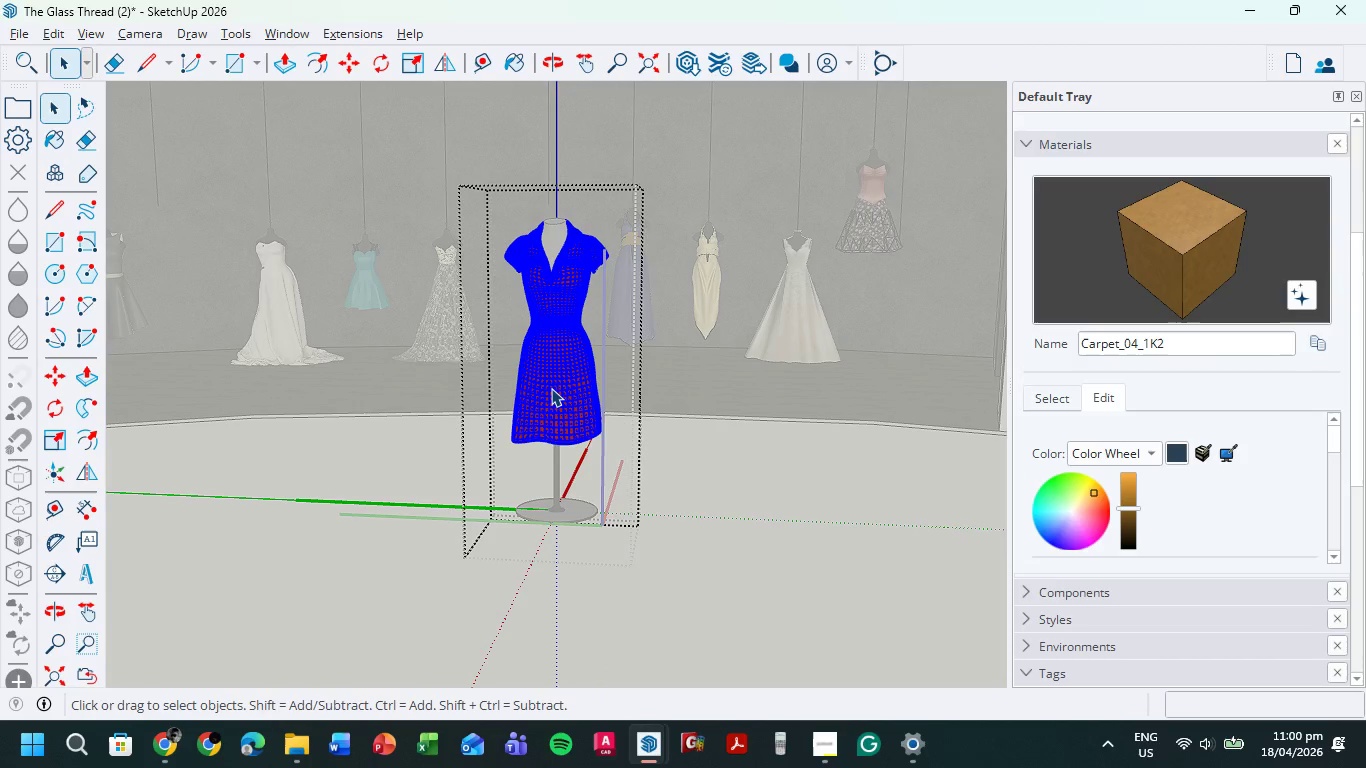 
left_click([551, 386])
 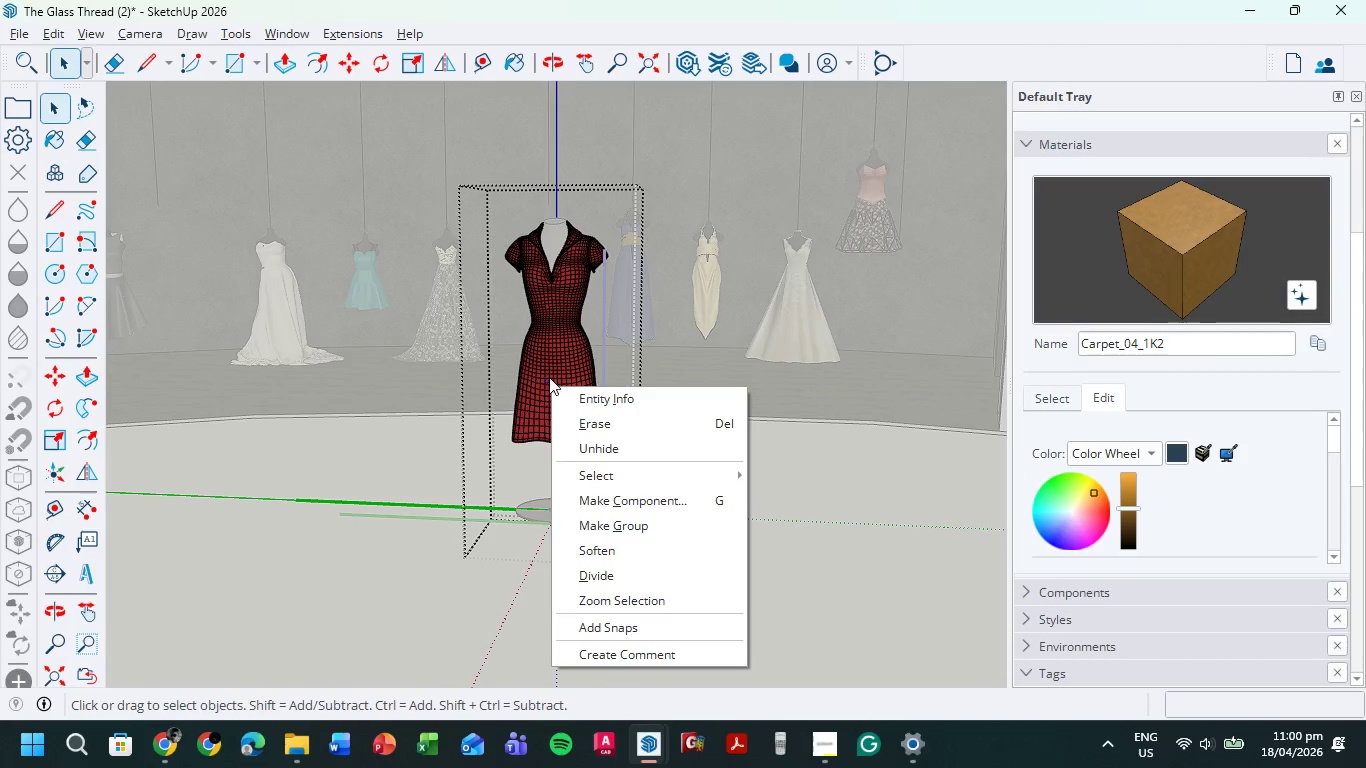 
double_click([549, 377])
 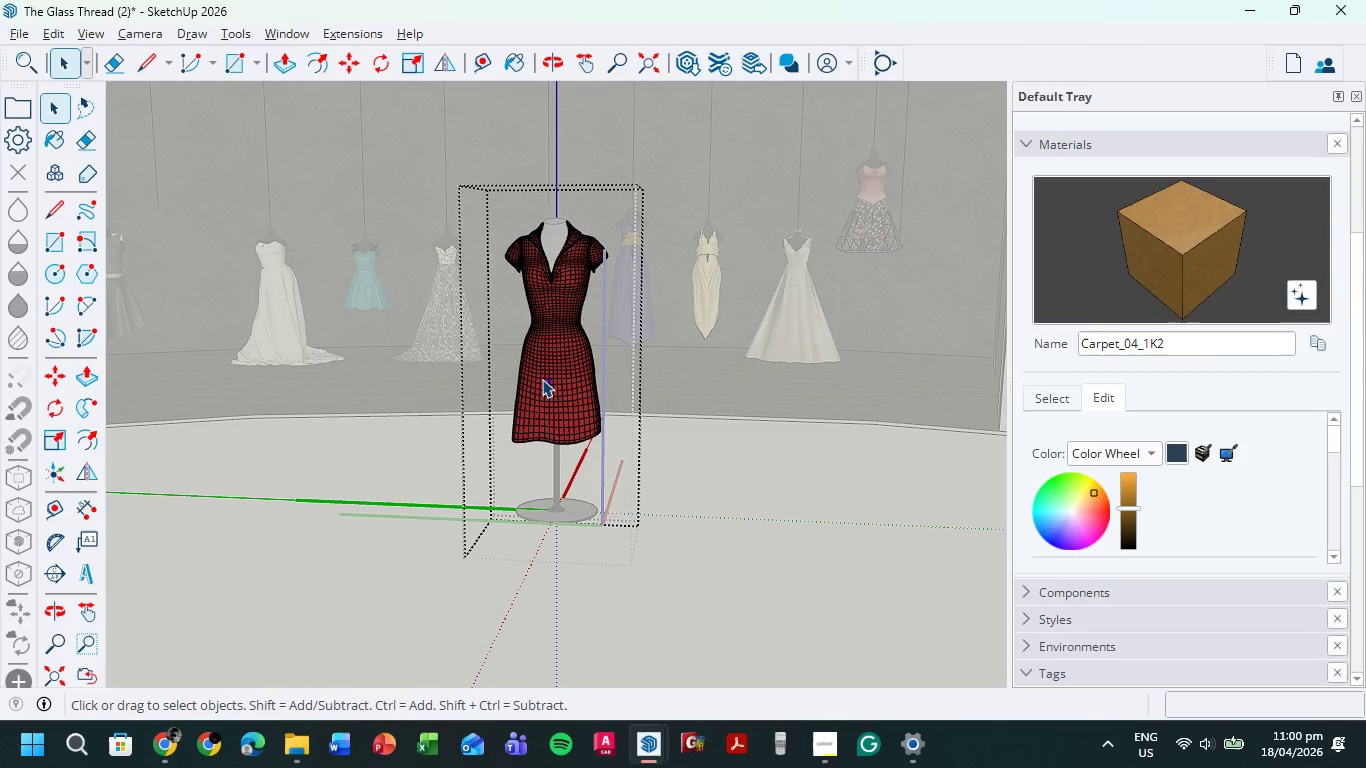 
key(Control+ControlLeft)
 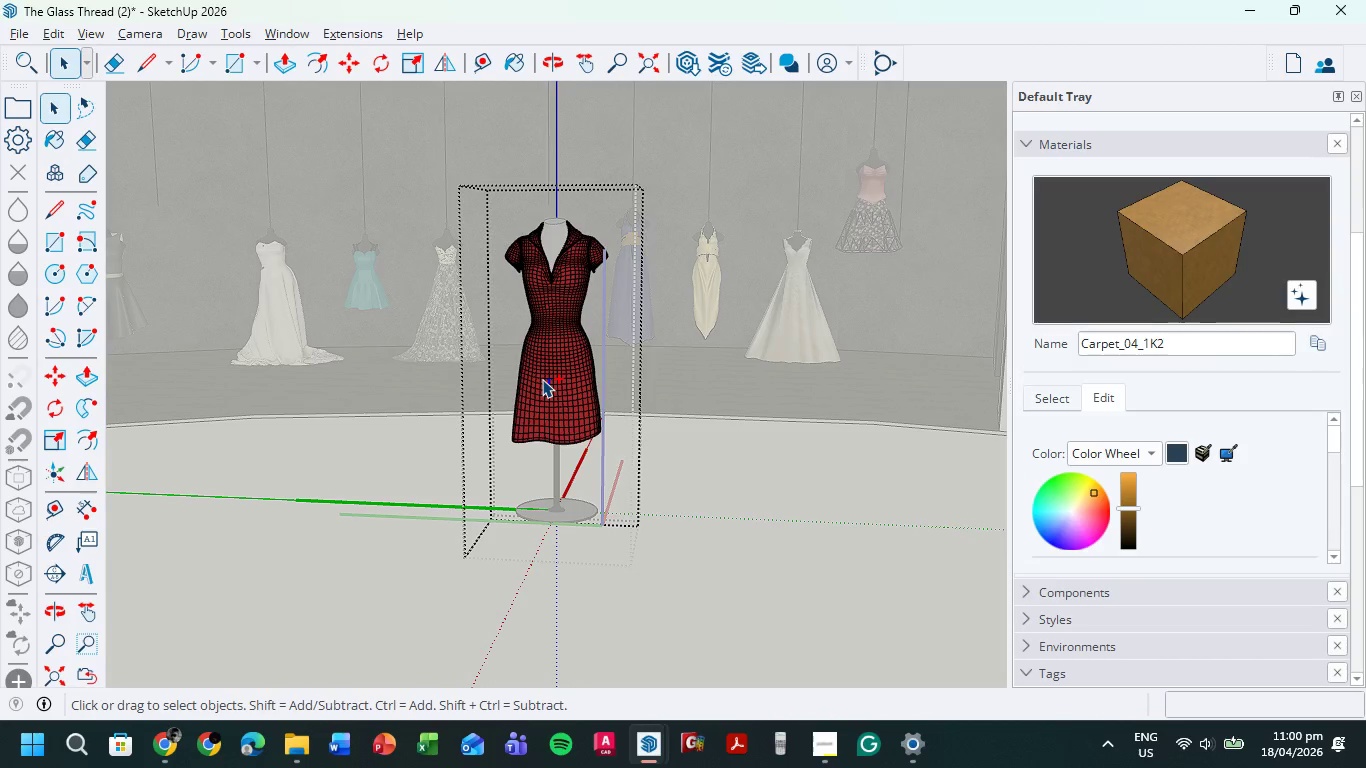 
key(Control+A)
 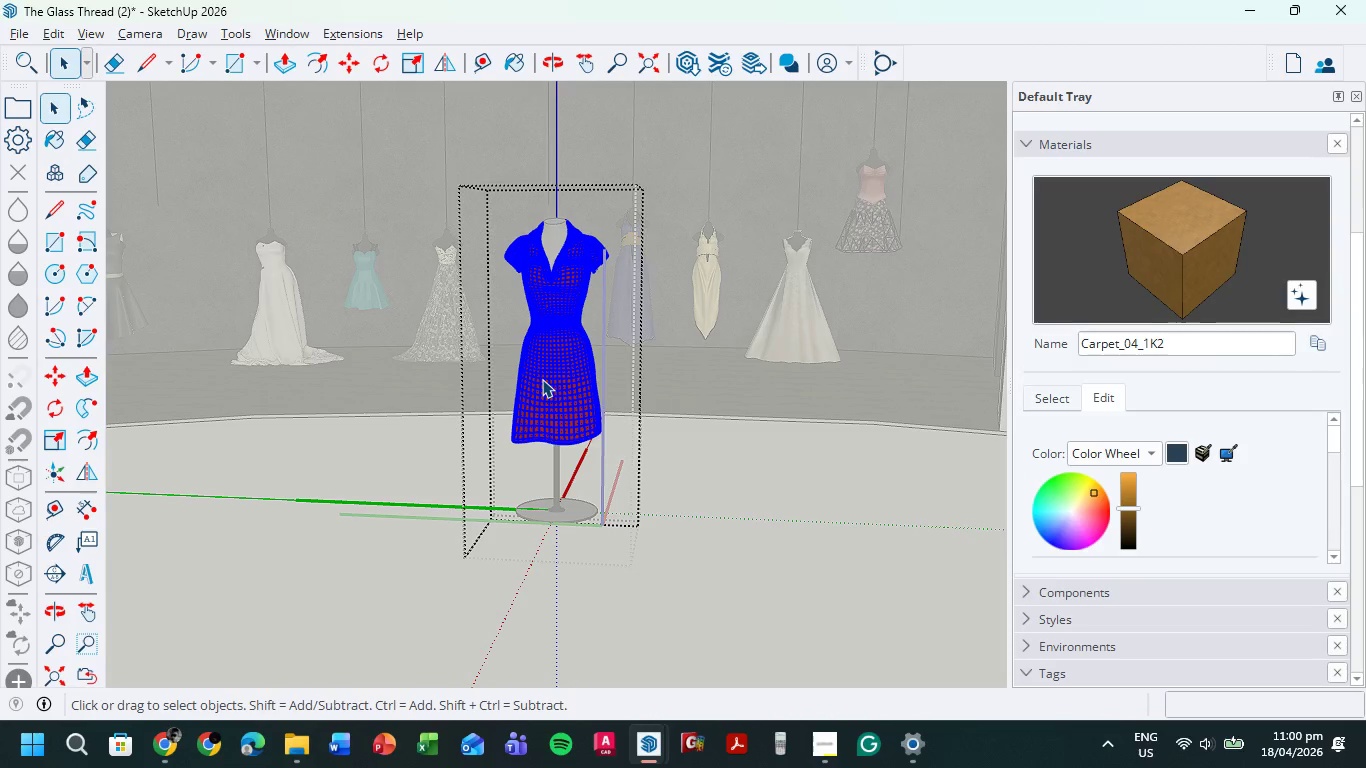 
right_click([542, 379])
 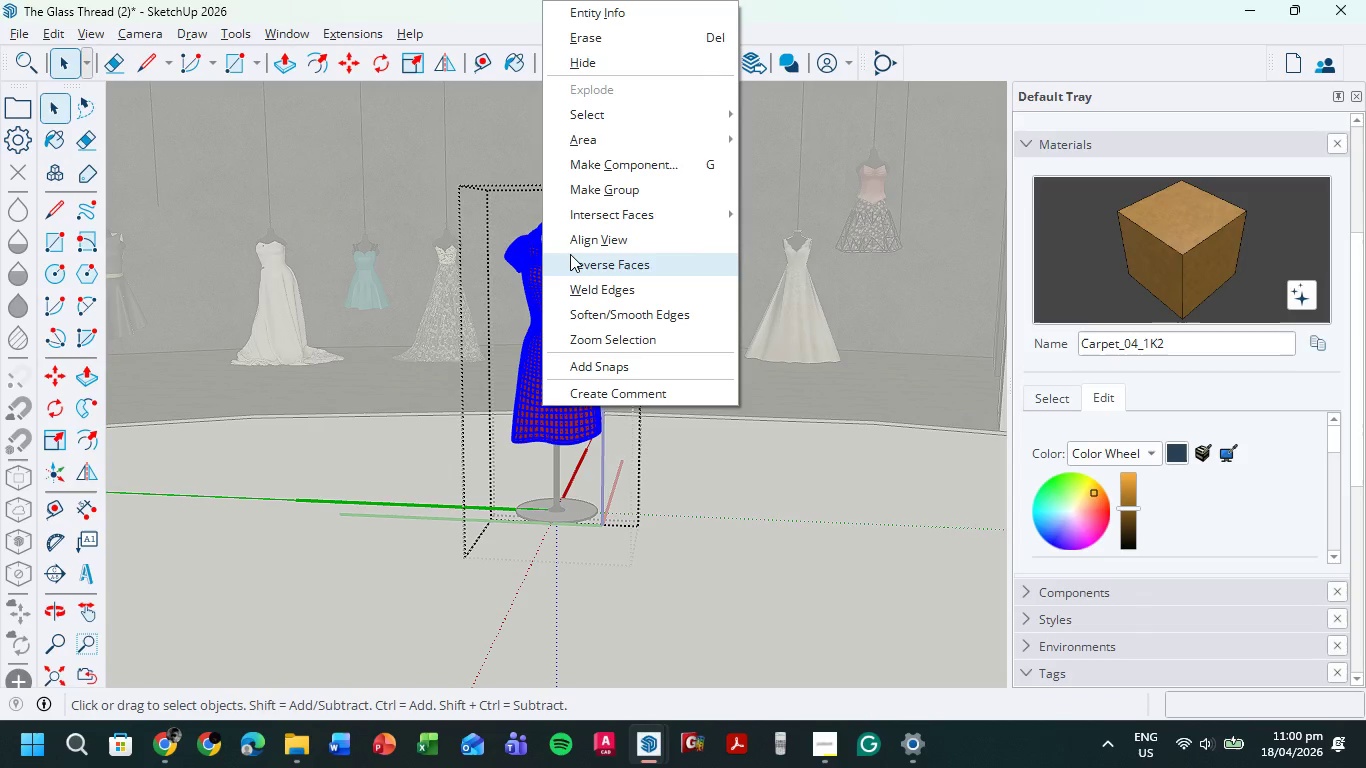 
wait(5.3)
 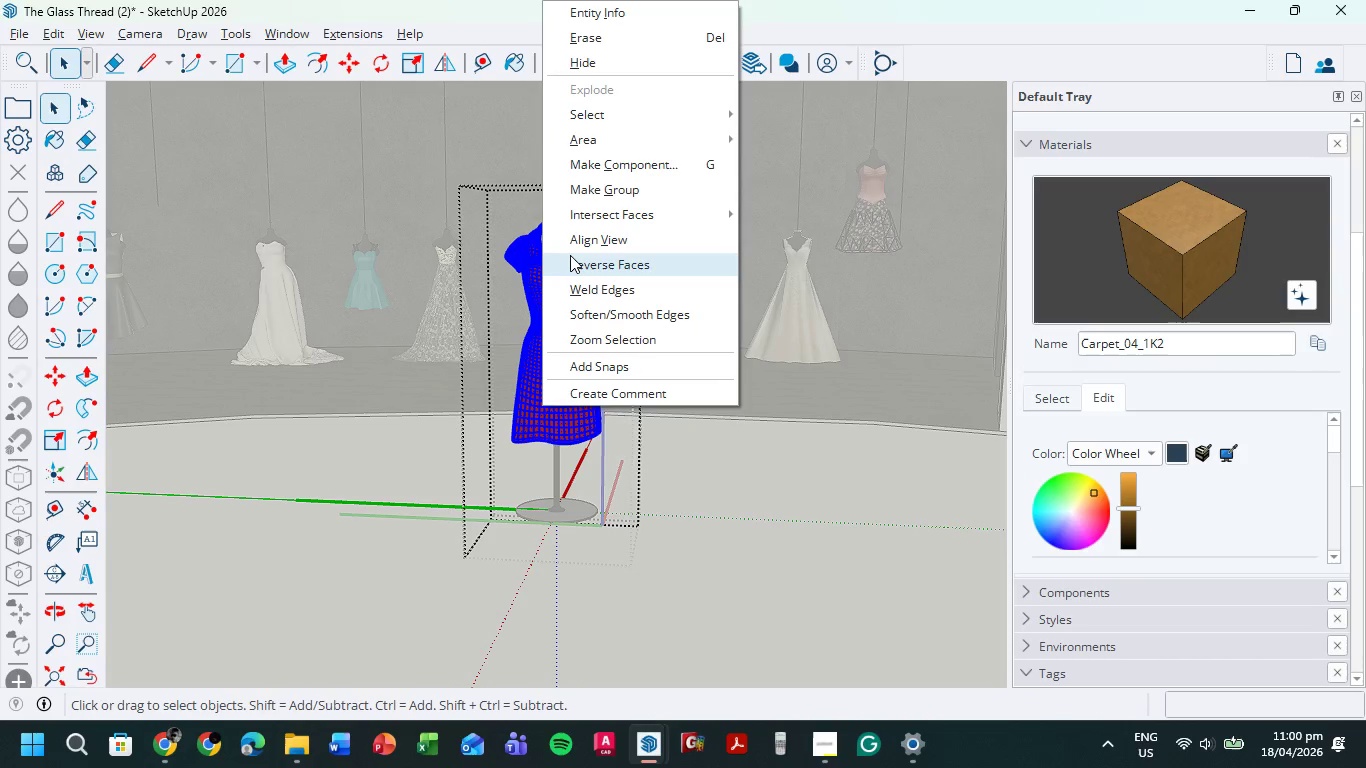 
left_click([594, 313])
 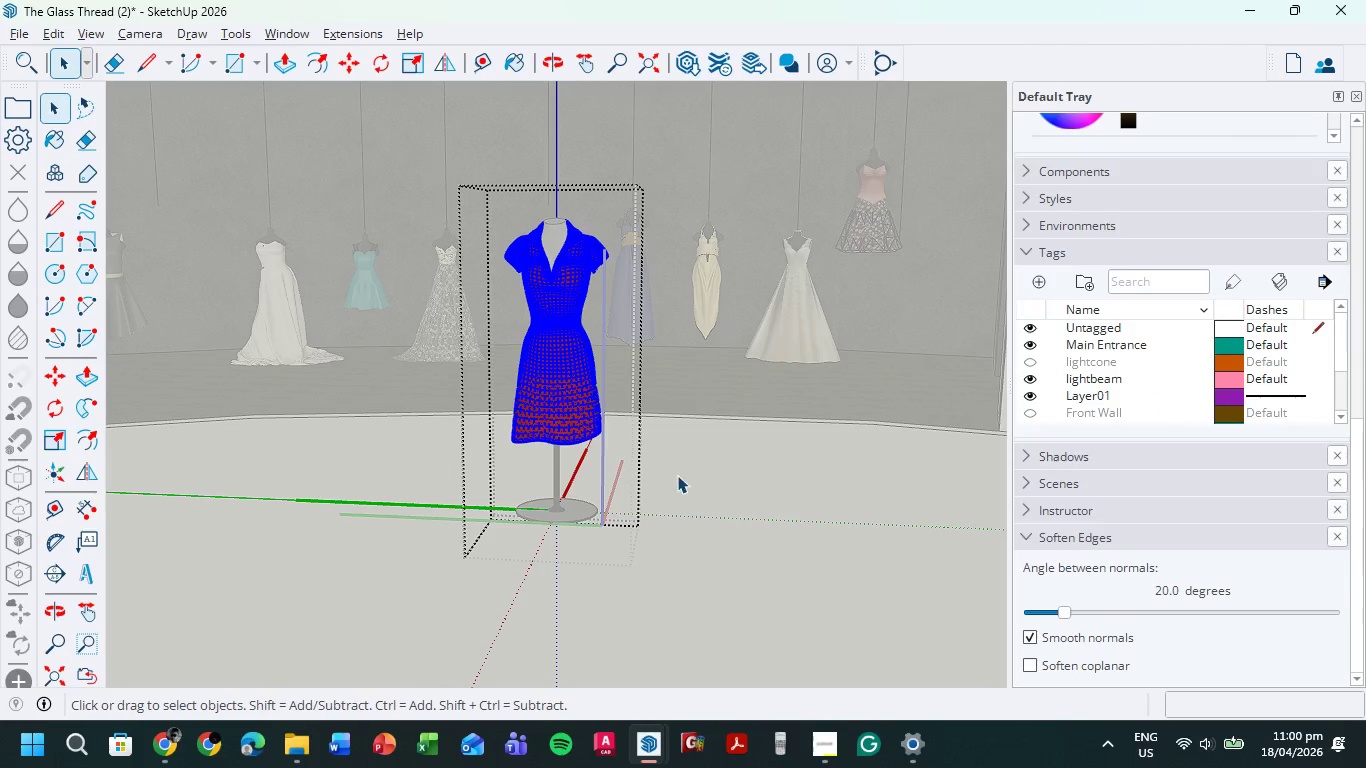 
double_click([708, 476])
 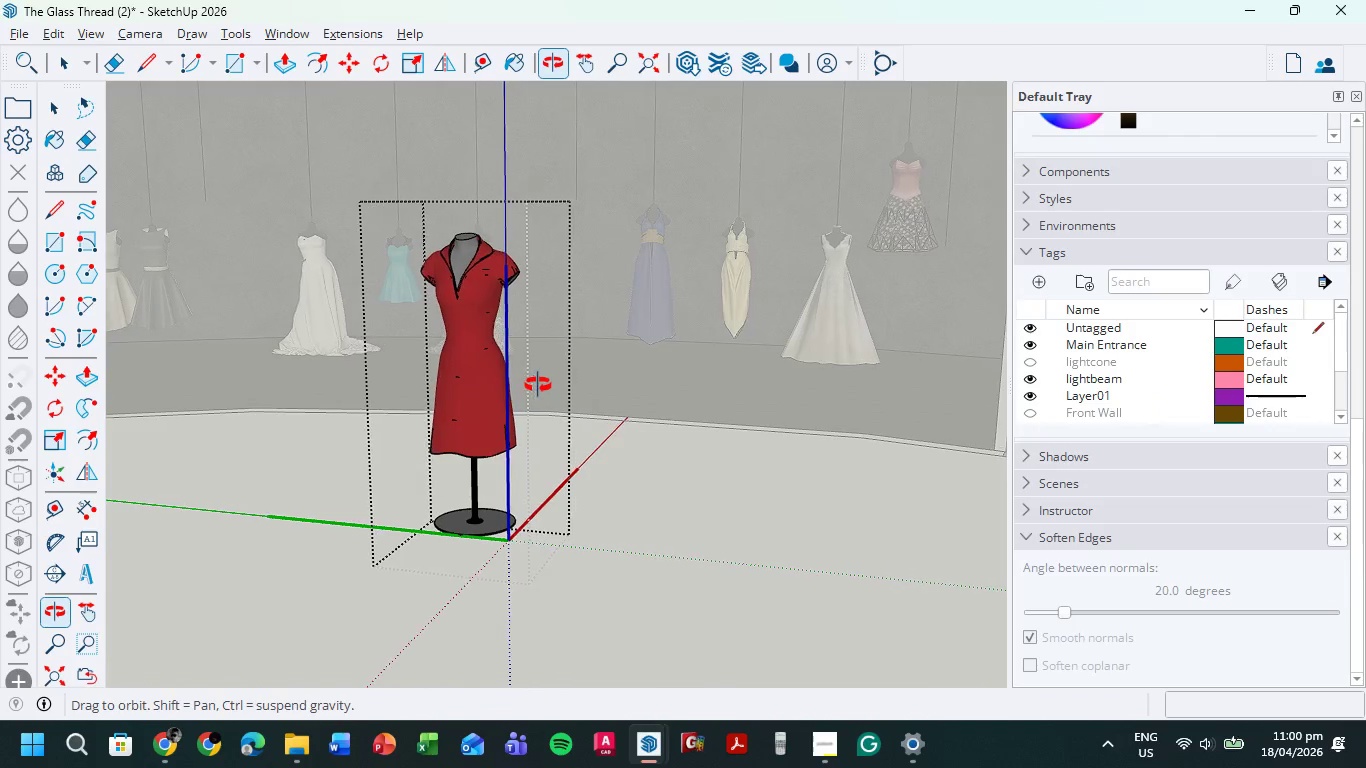 
scroll: coordinate [460, 377], scroll_direction: up, amount: 8.0
 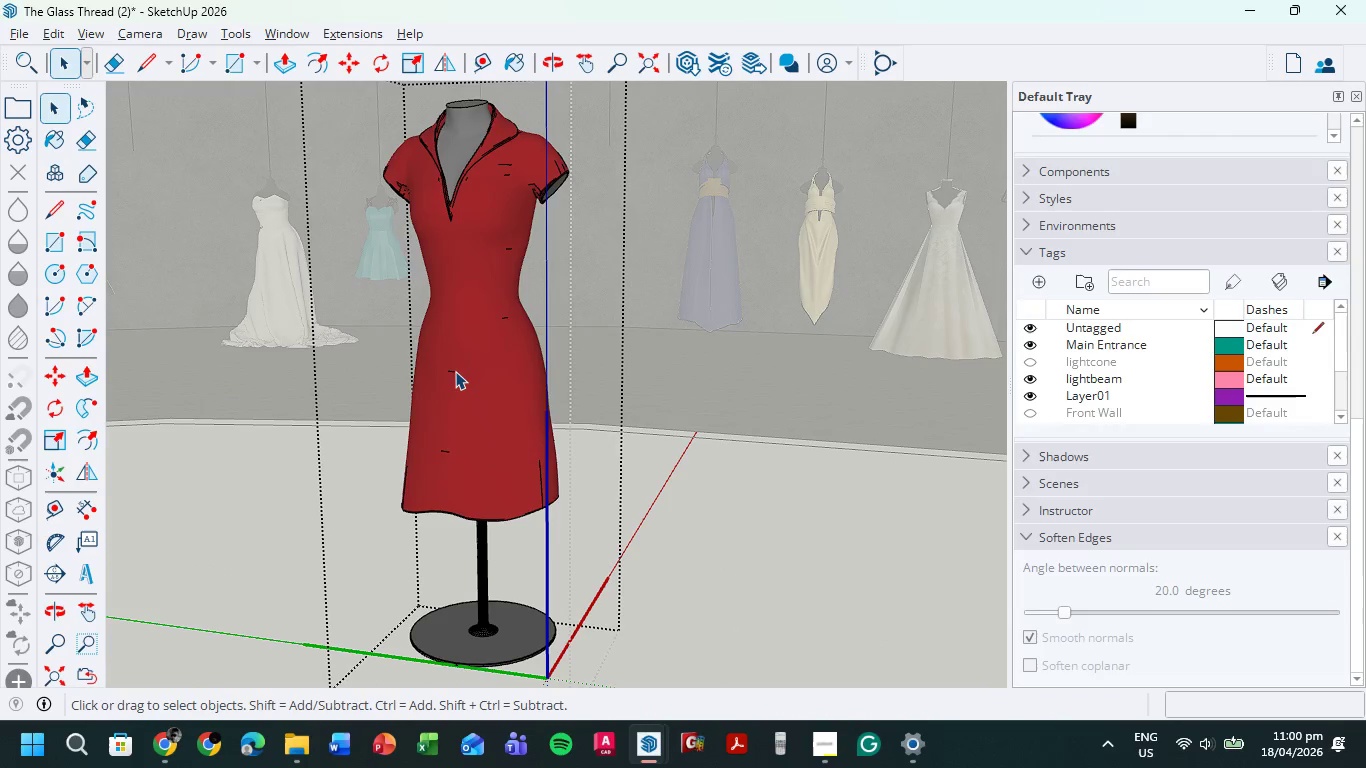 
left_click([455, 371])
 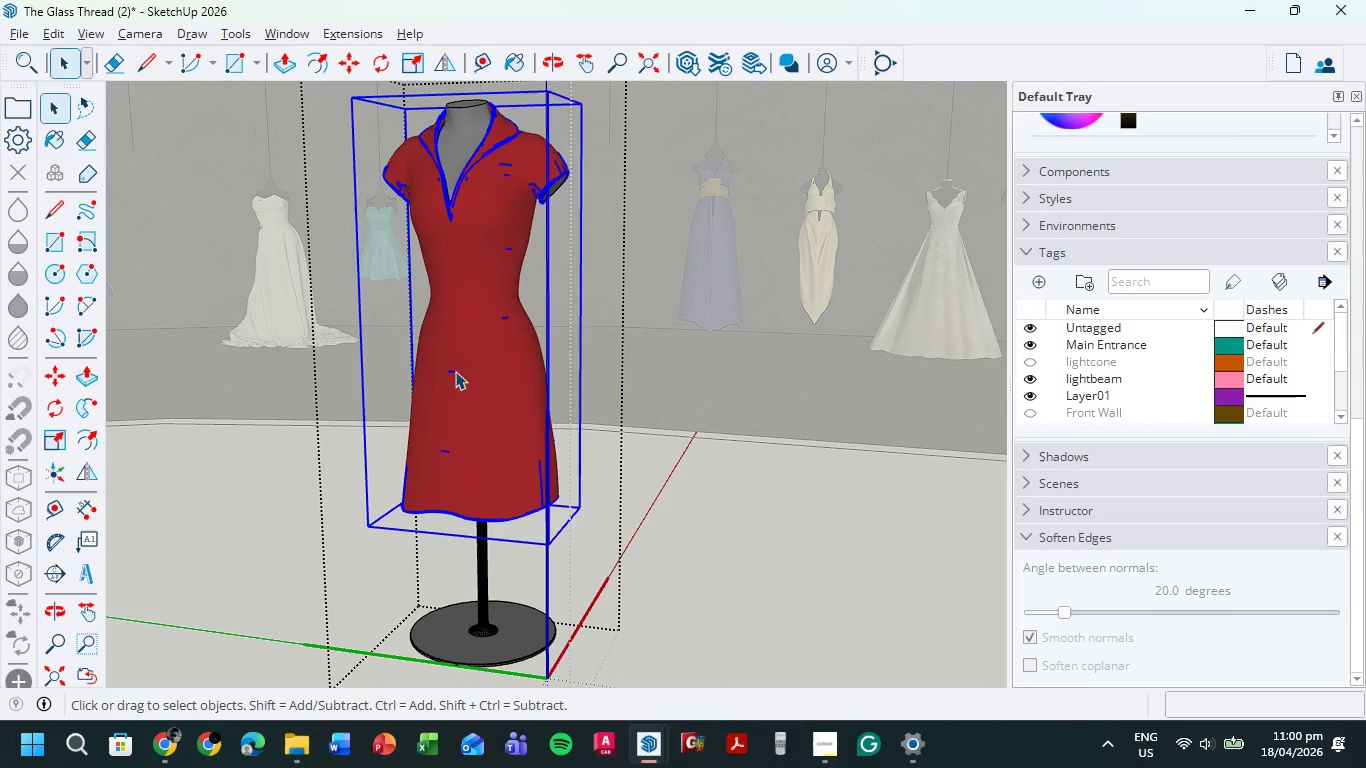 
right_click([455, 371])
 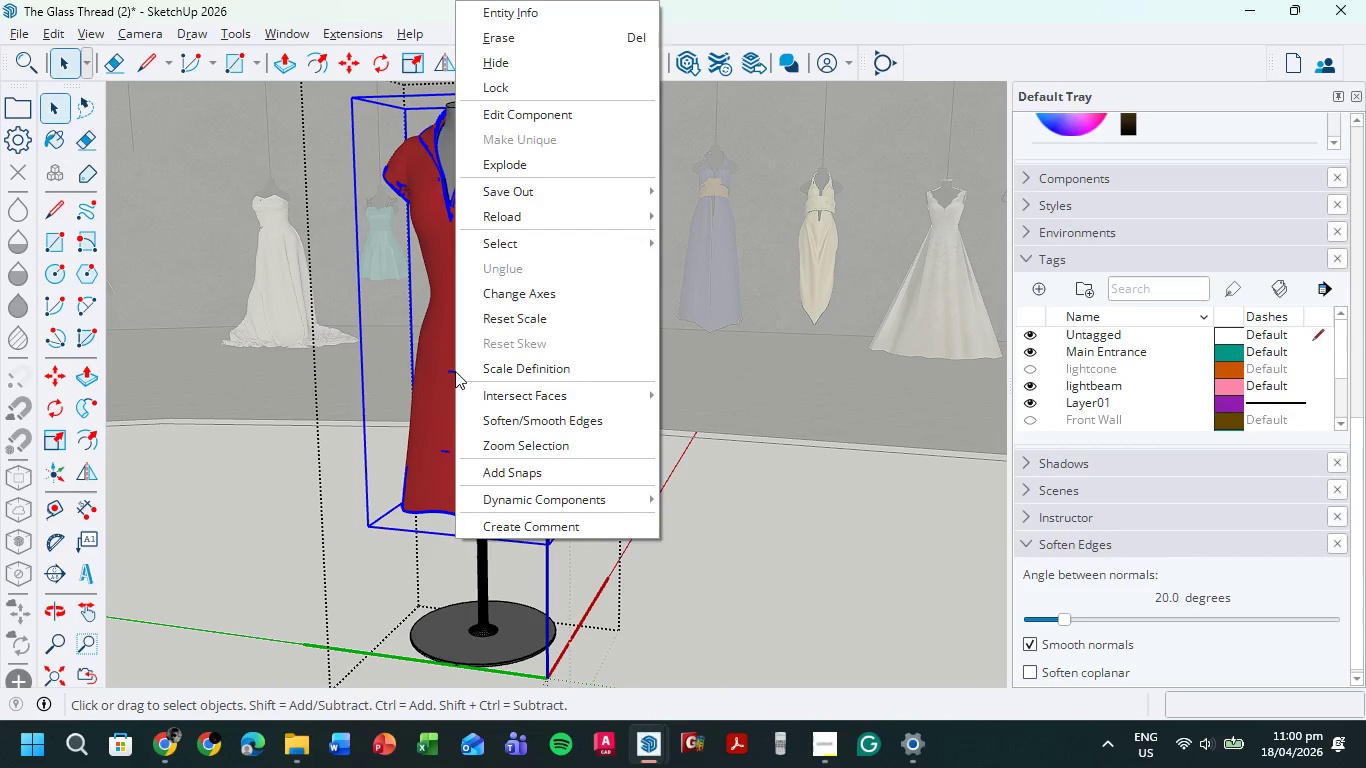 
double_click([455, 371])
 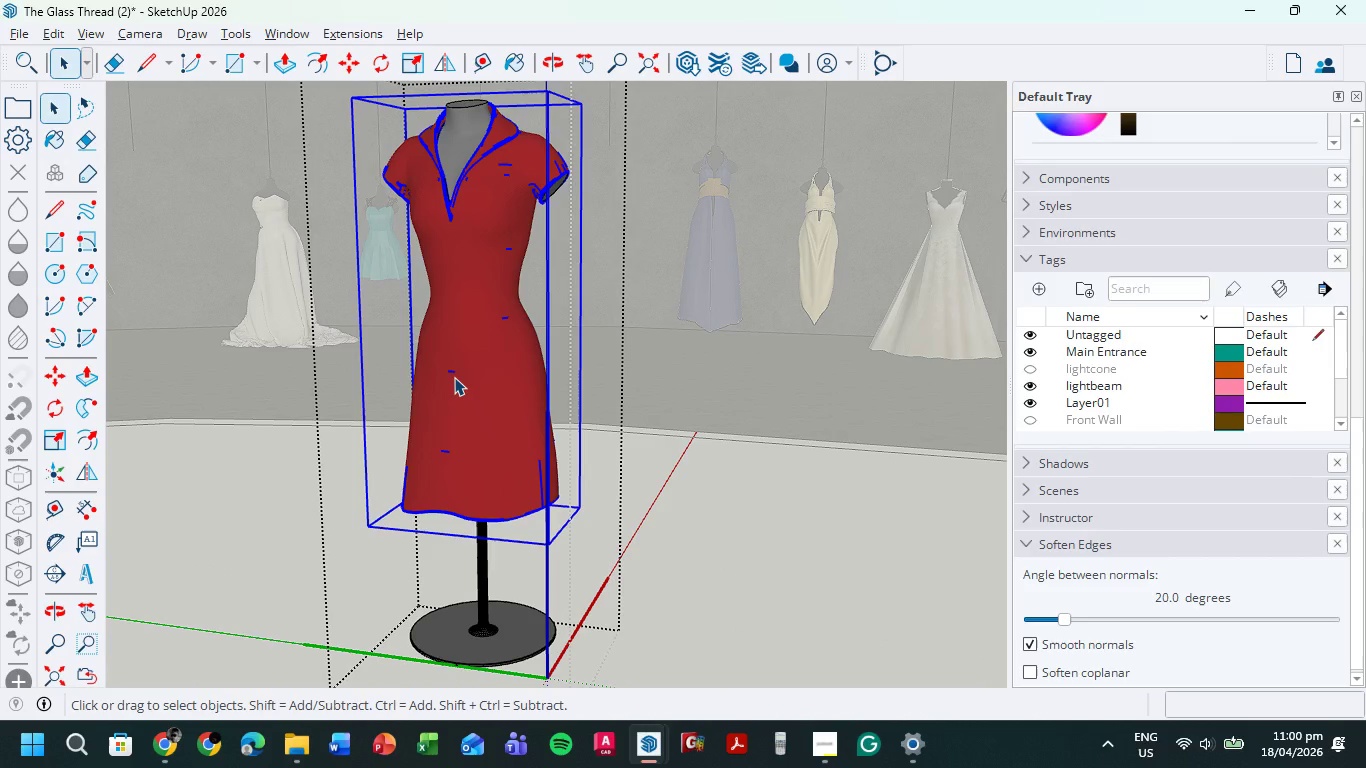 
double_click([454, 377])
 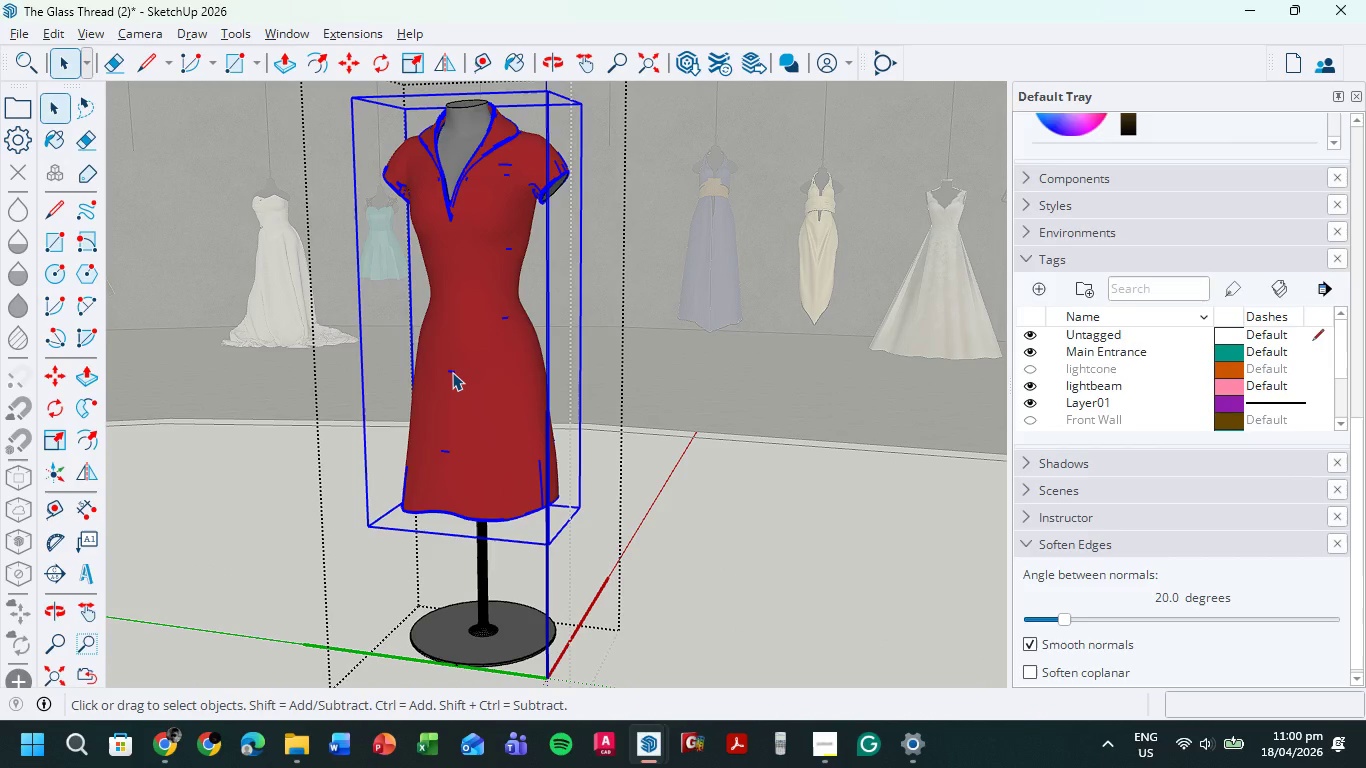 
double_click([452, 372])
 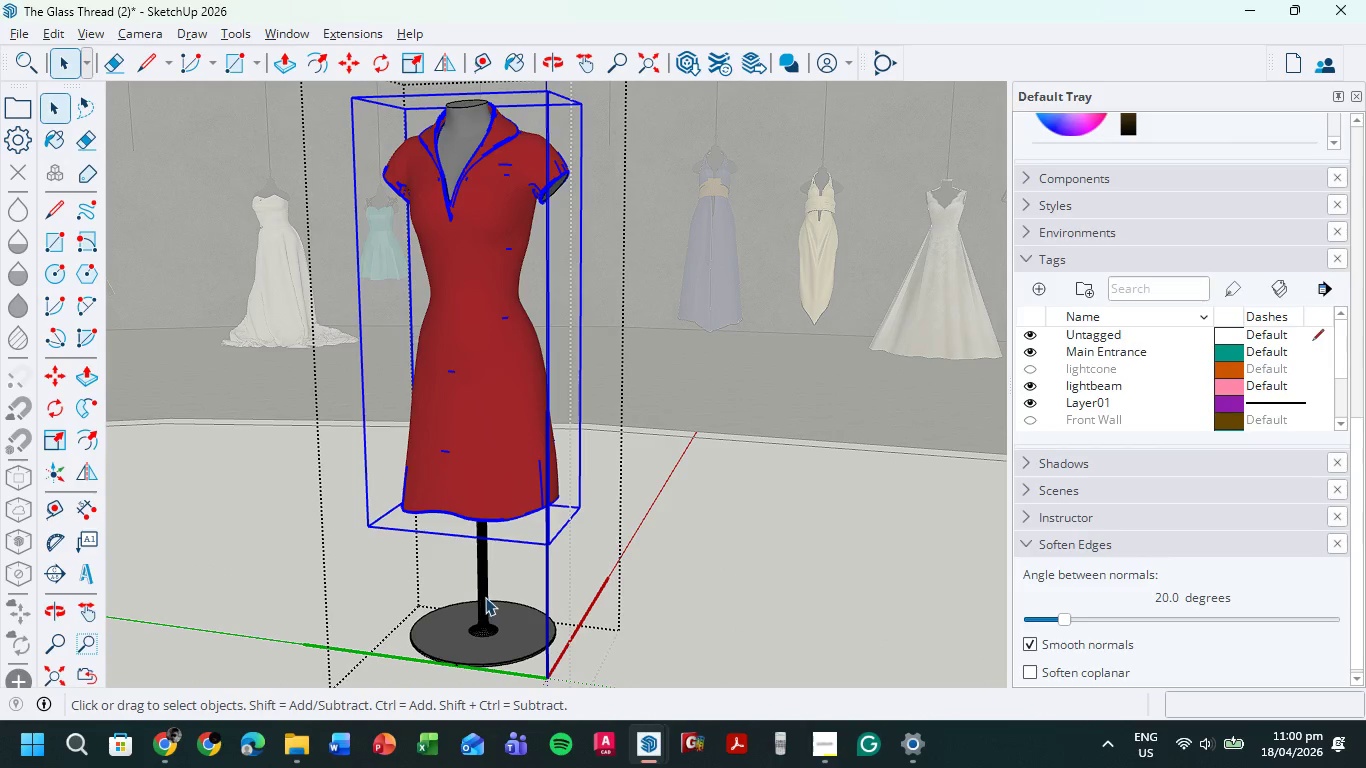 
double_click([487, 598])
 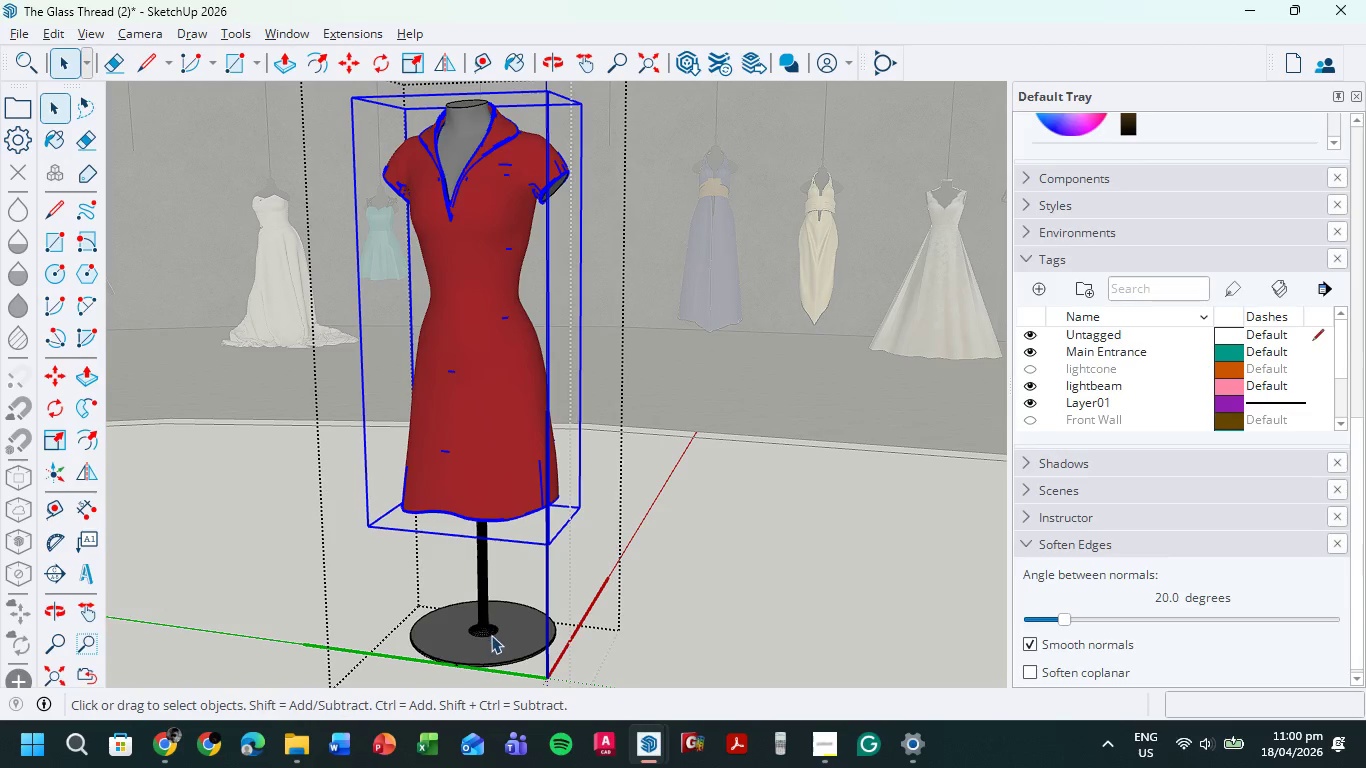 
left_click_drag(start_coordinate=[491, 637], to_coordinate=[496, 637])
 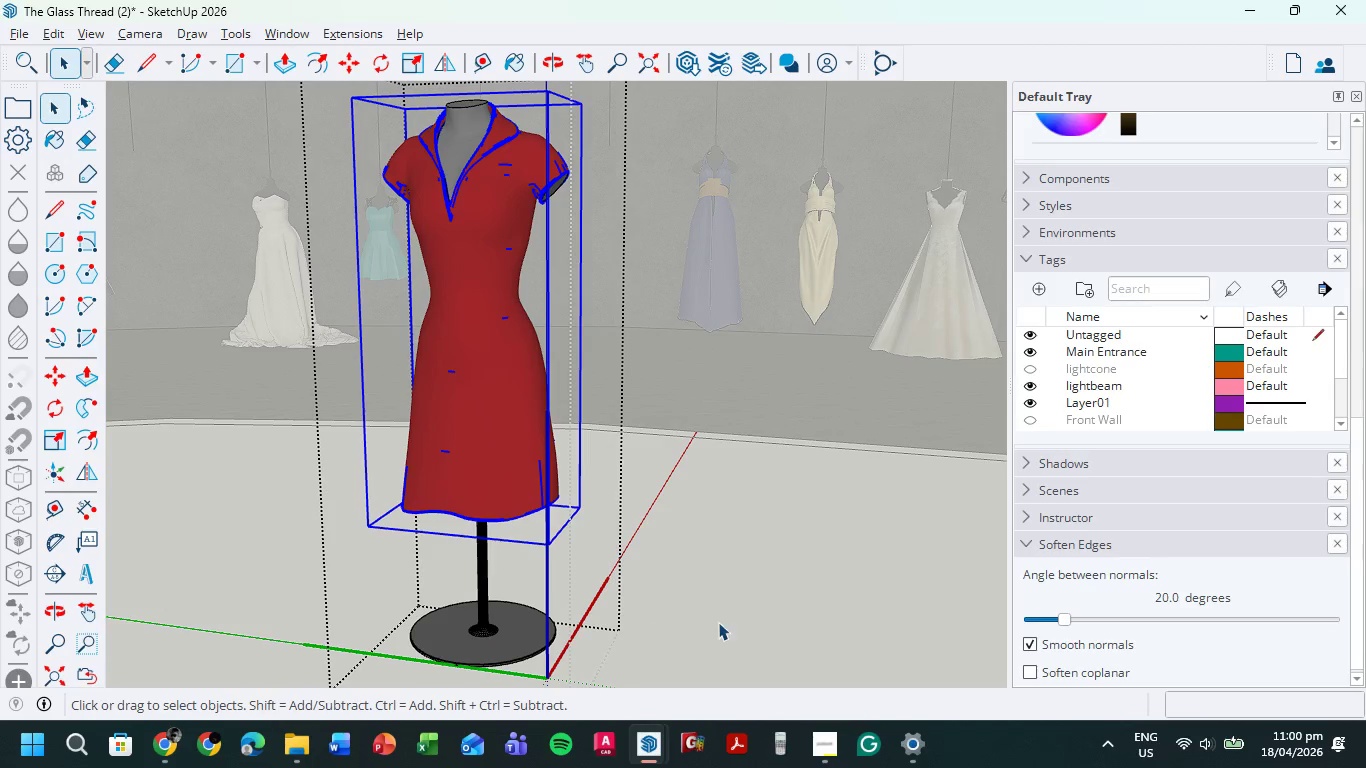 
triple_click([718, 622])
 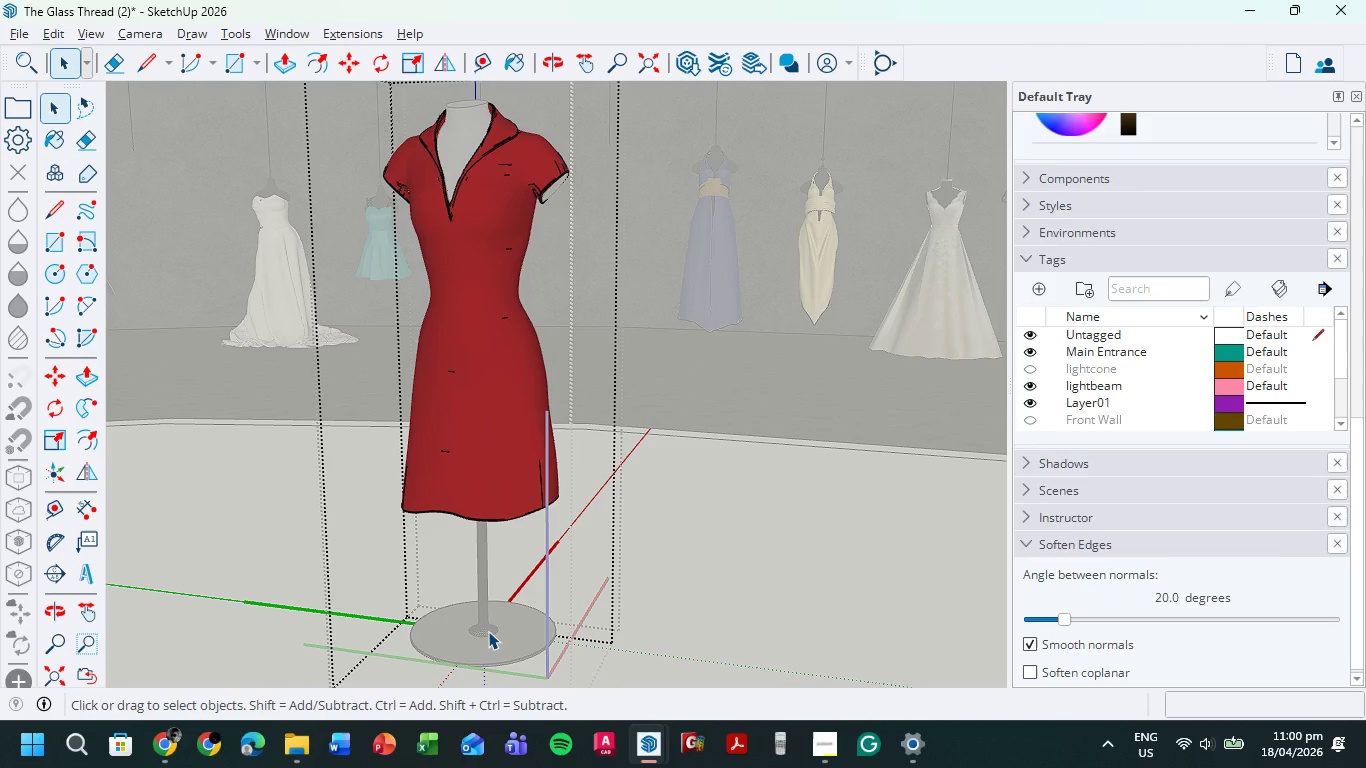 
left_click([488, 633])
 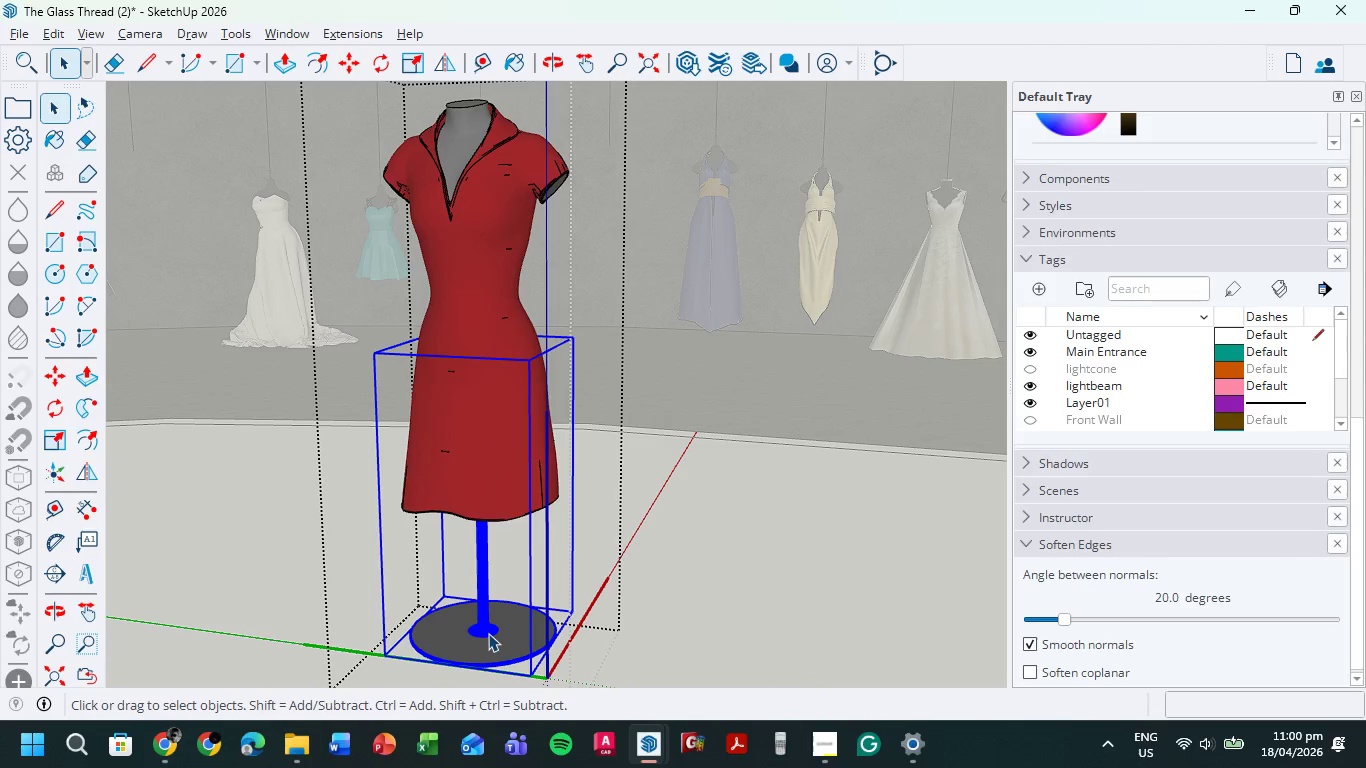 
key(Delete)
 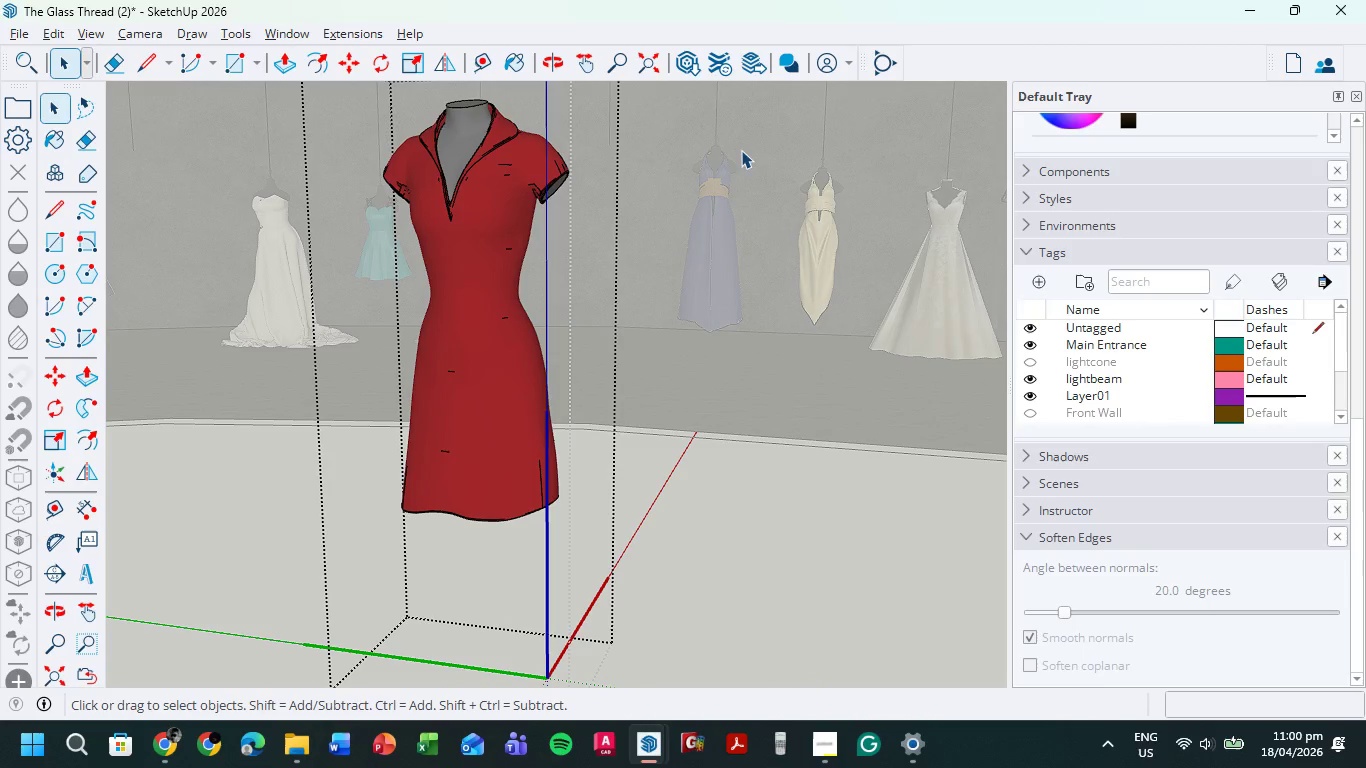 
double_click([716, 151])
 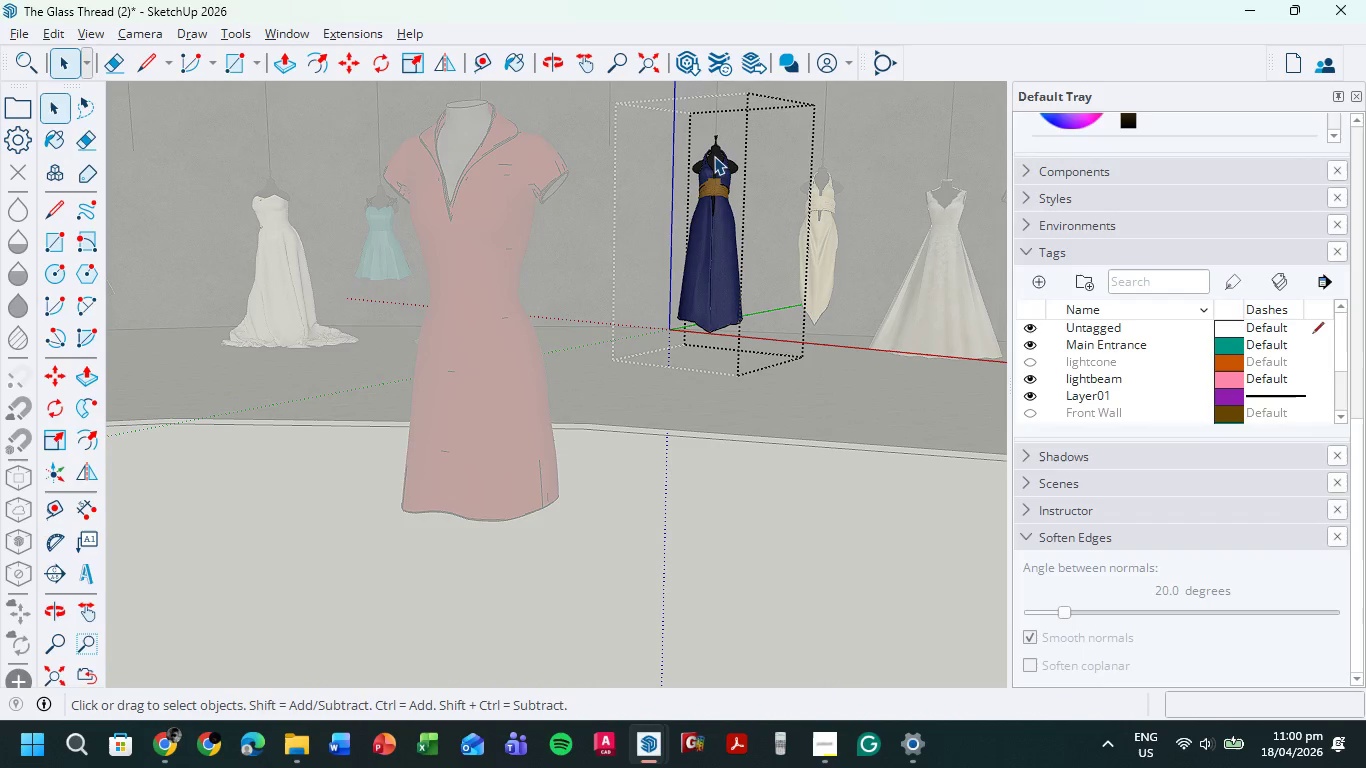 
key(B)
 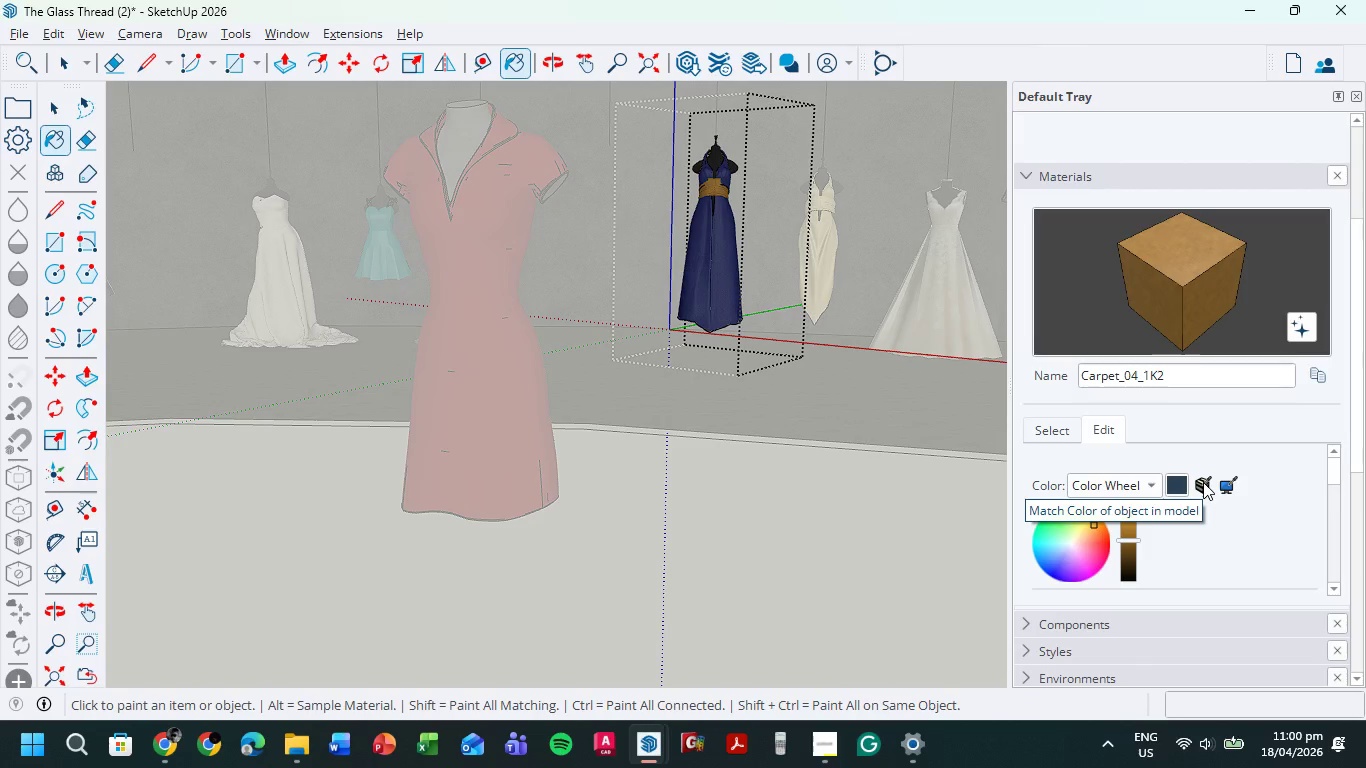 
left_click([1203, 482])
 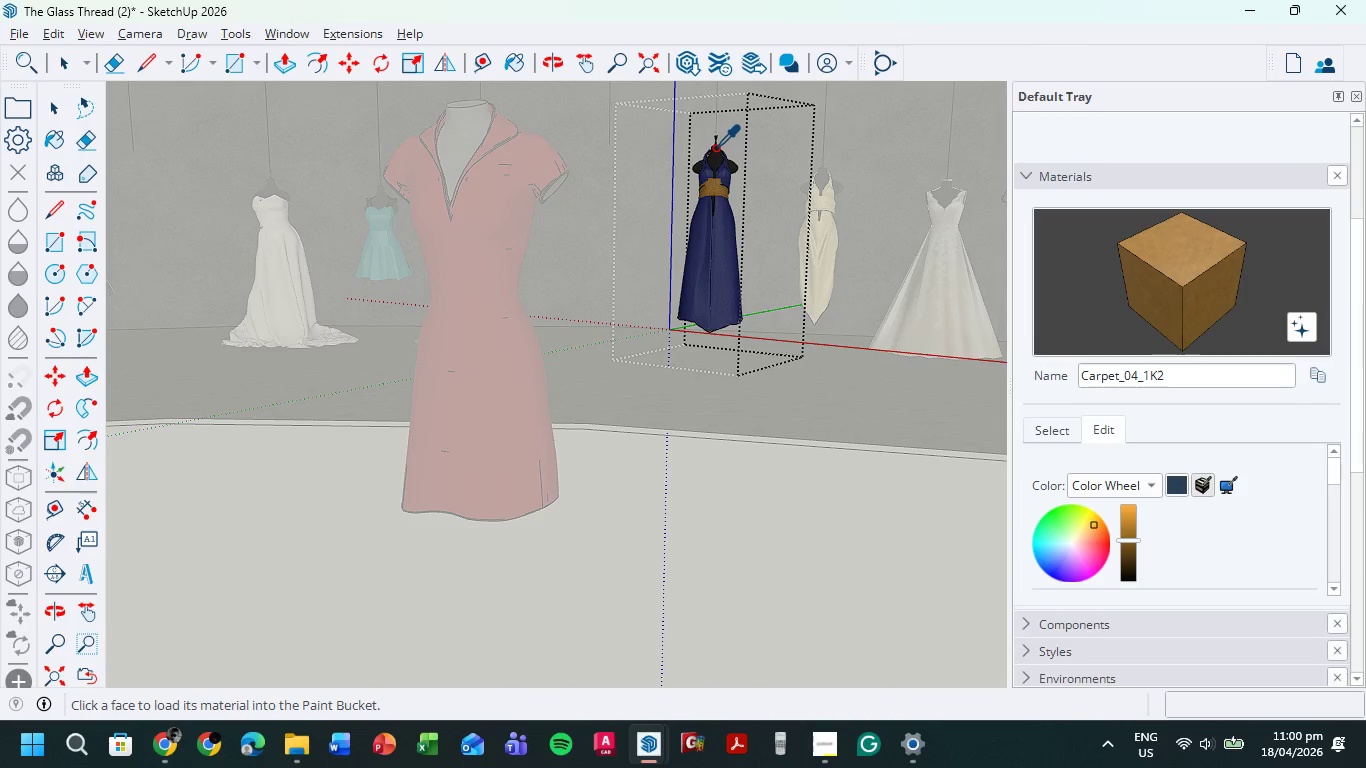 
left_click([718, 153])
 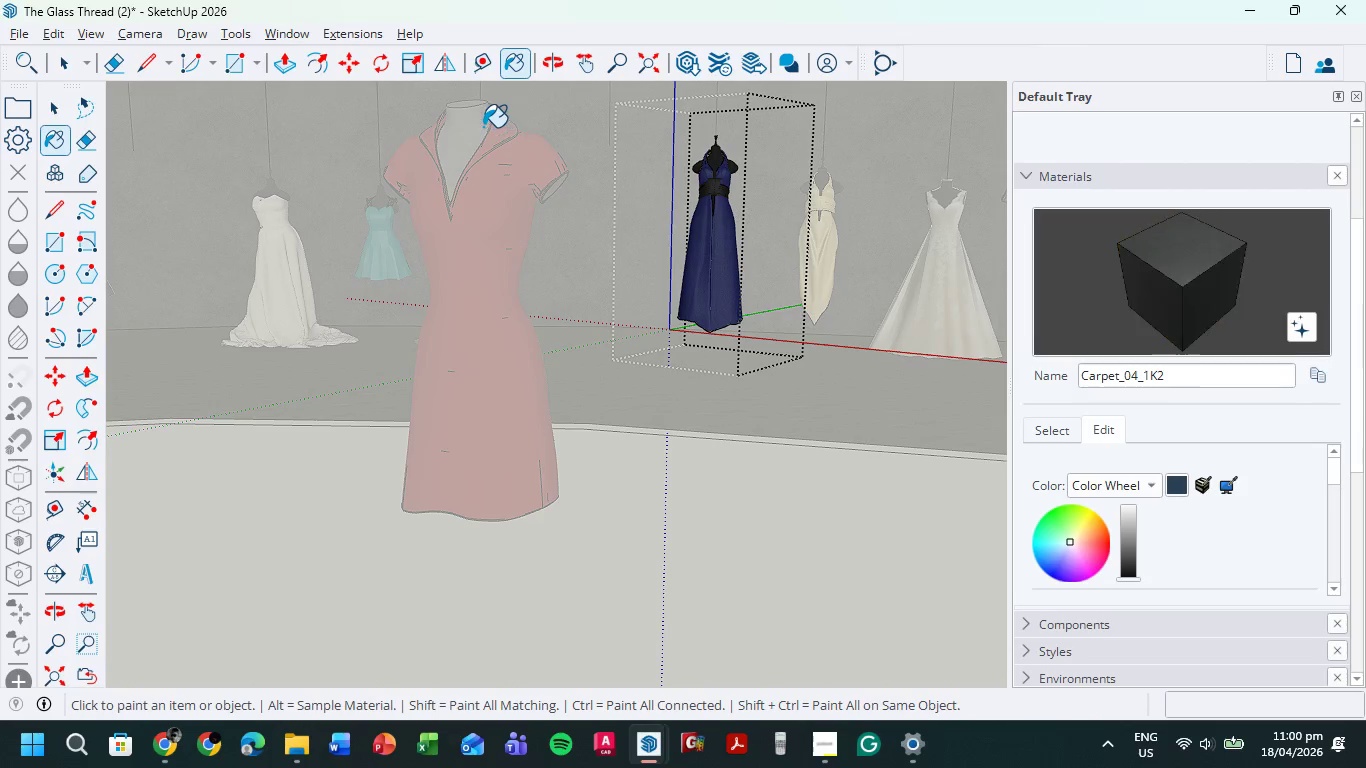 
left_click([476, 130])
 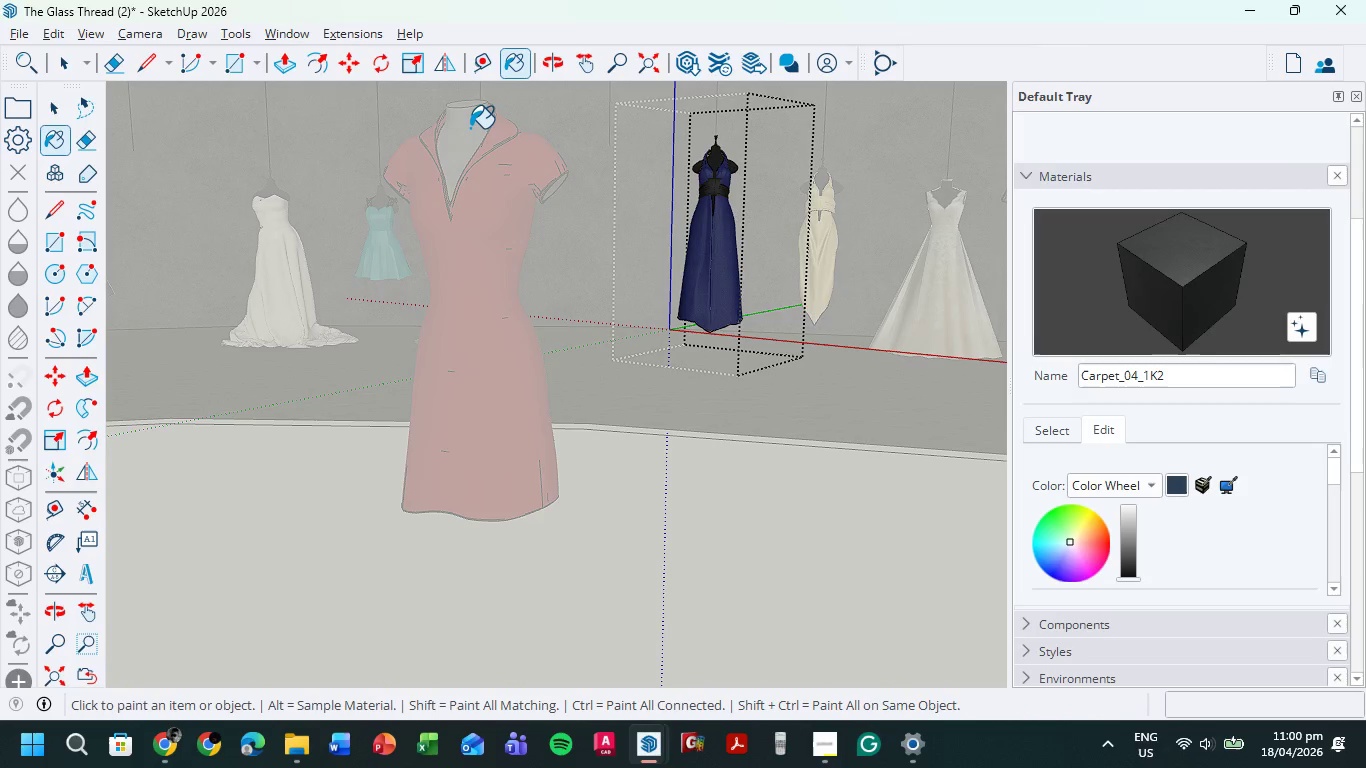 
left_click([469, 128])
 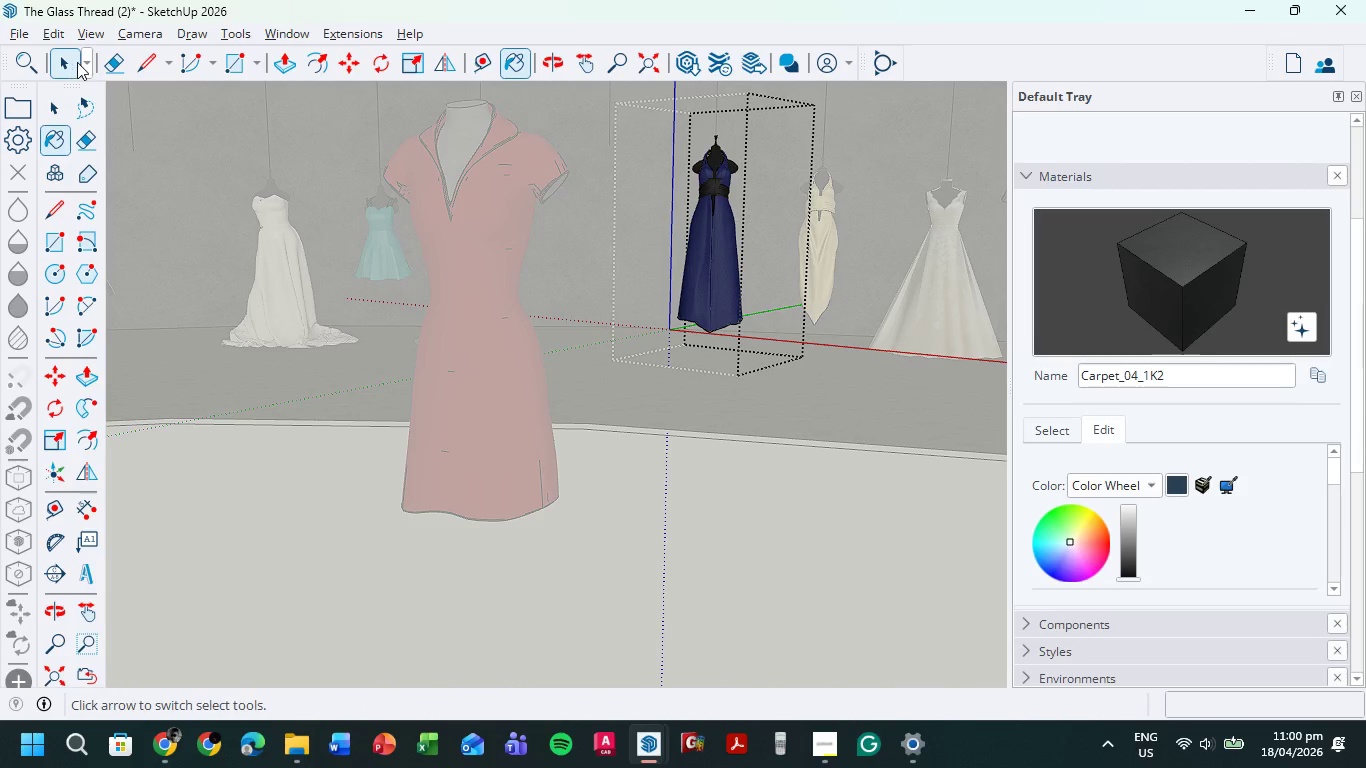 
left_click([68, 61])
 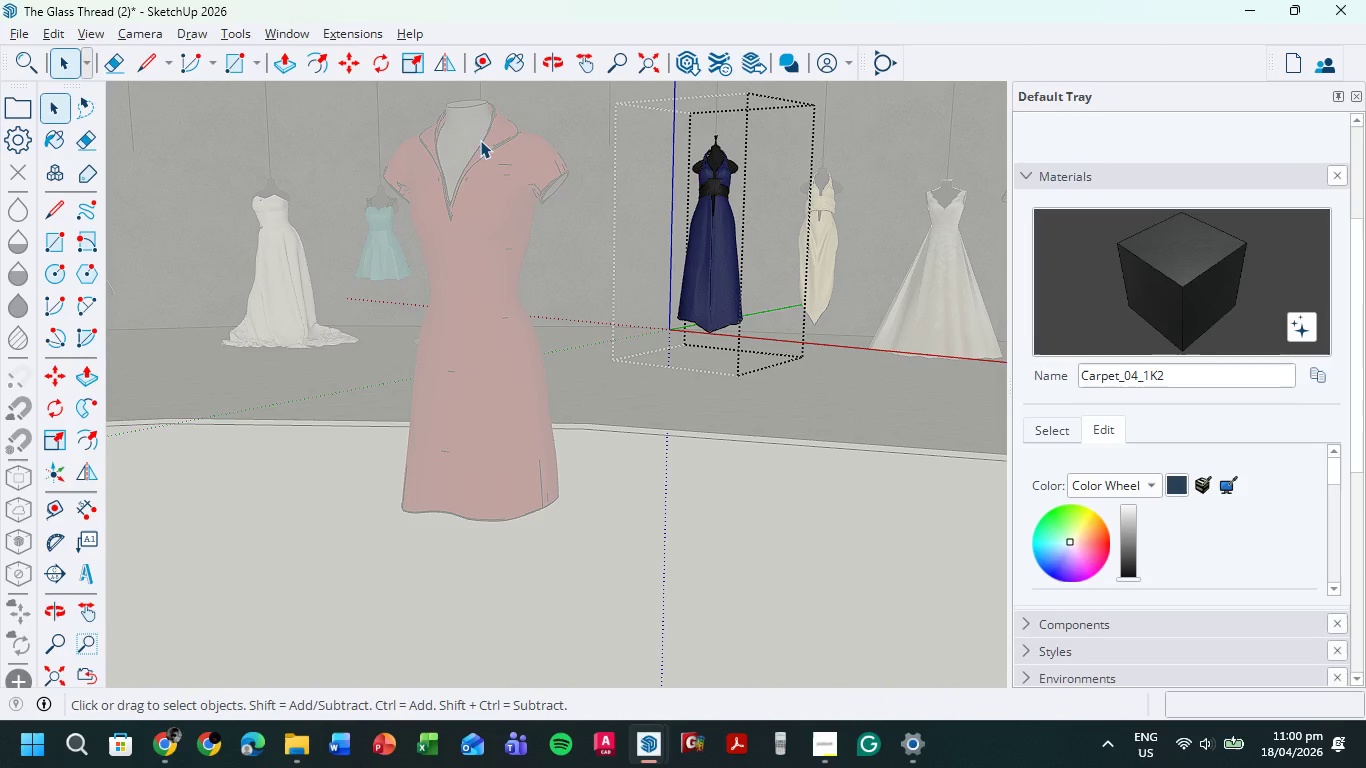 
double_click([472, 136])
 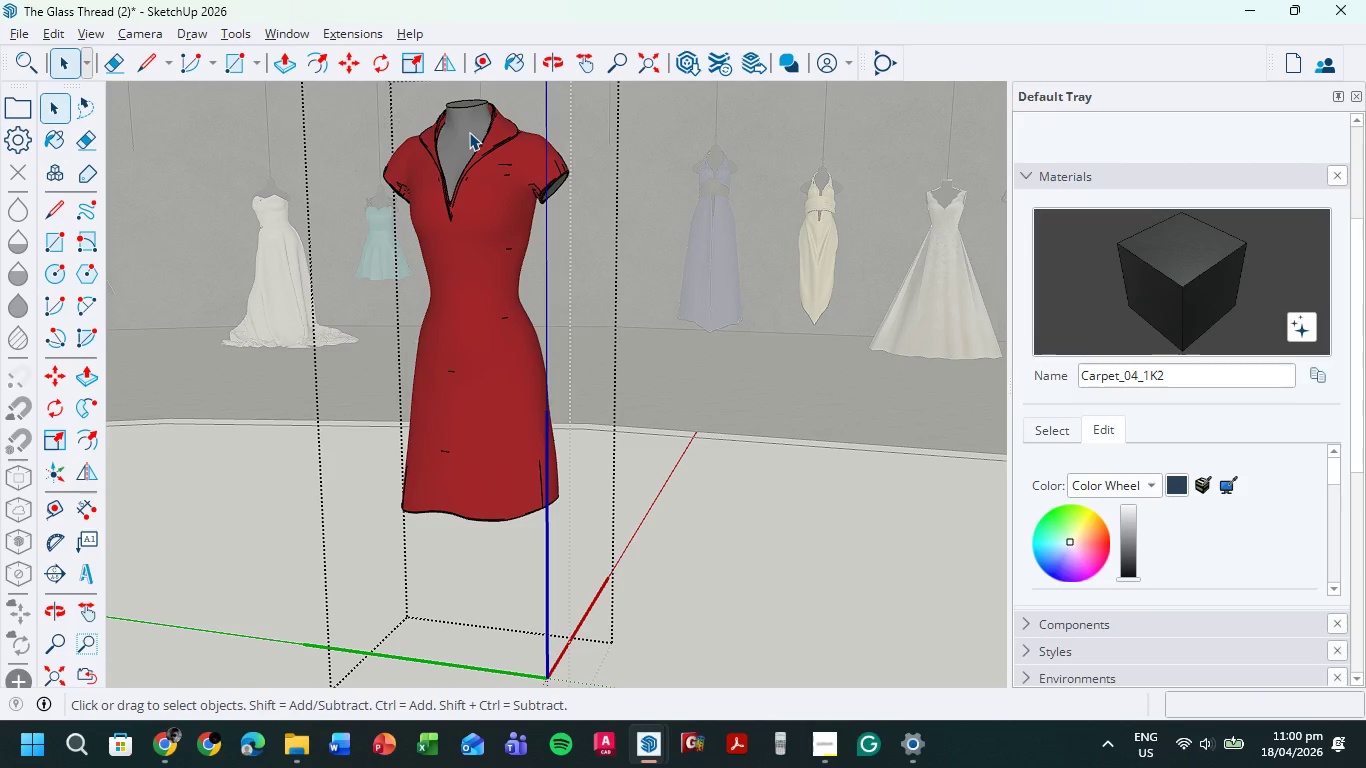 
double_click([469, 132])
 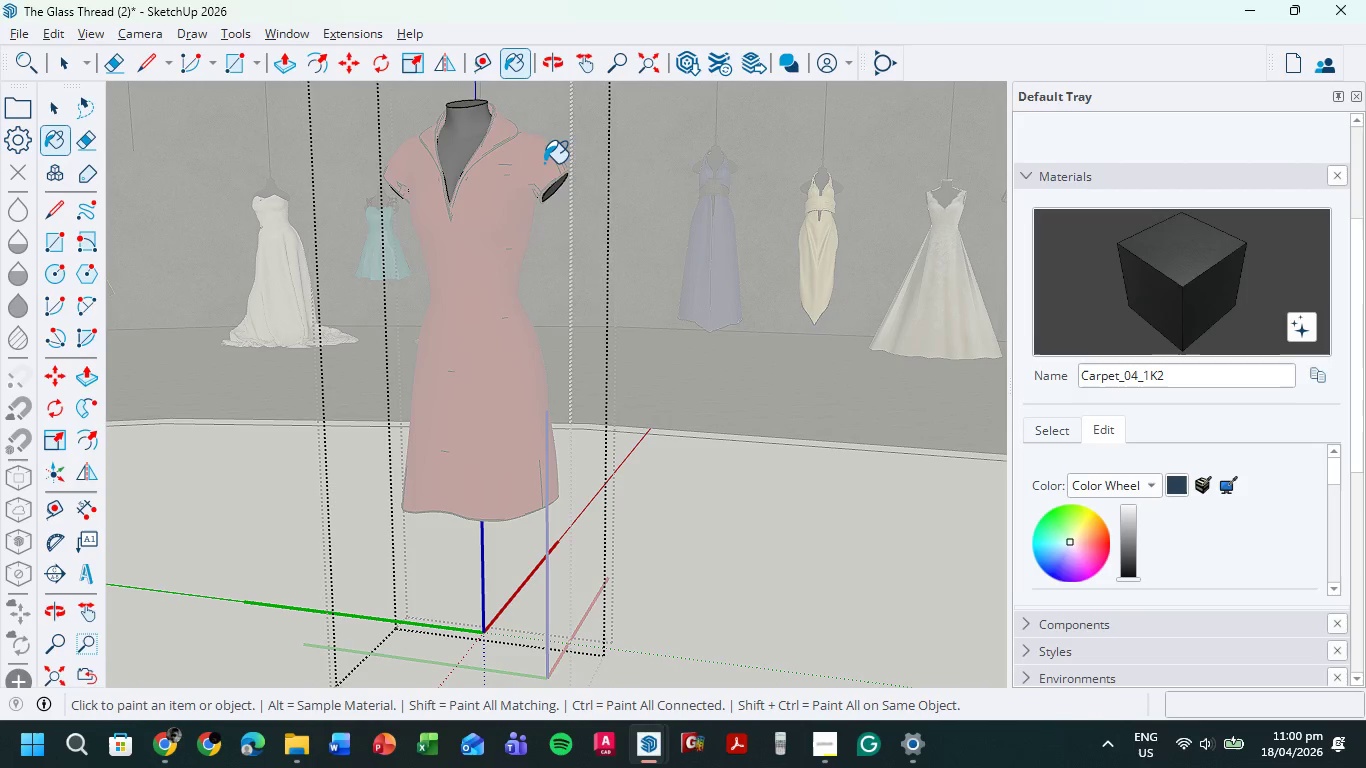 
left_click([466, 148])
 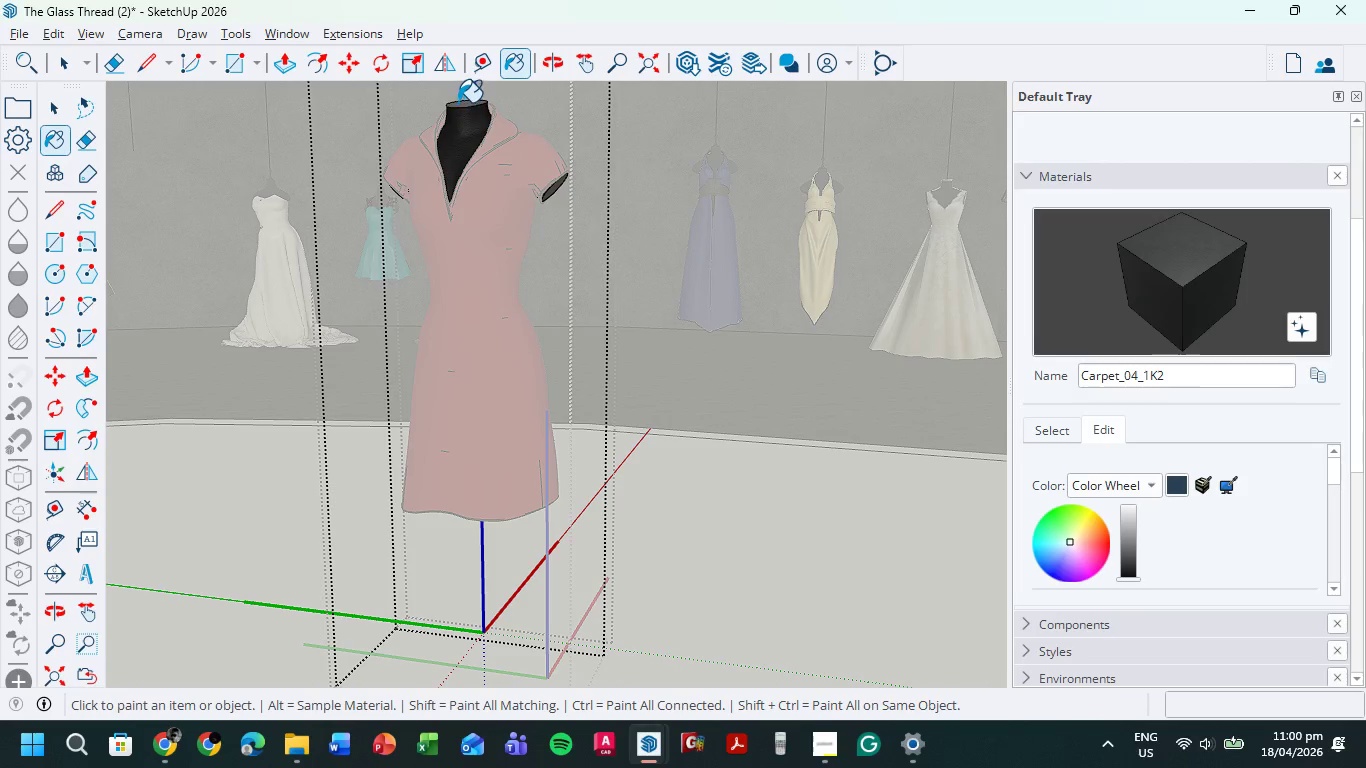 
left_click([459, 101])
 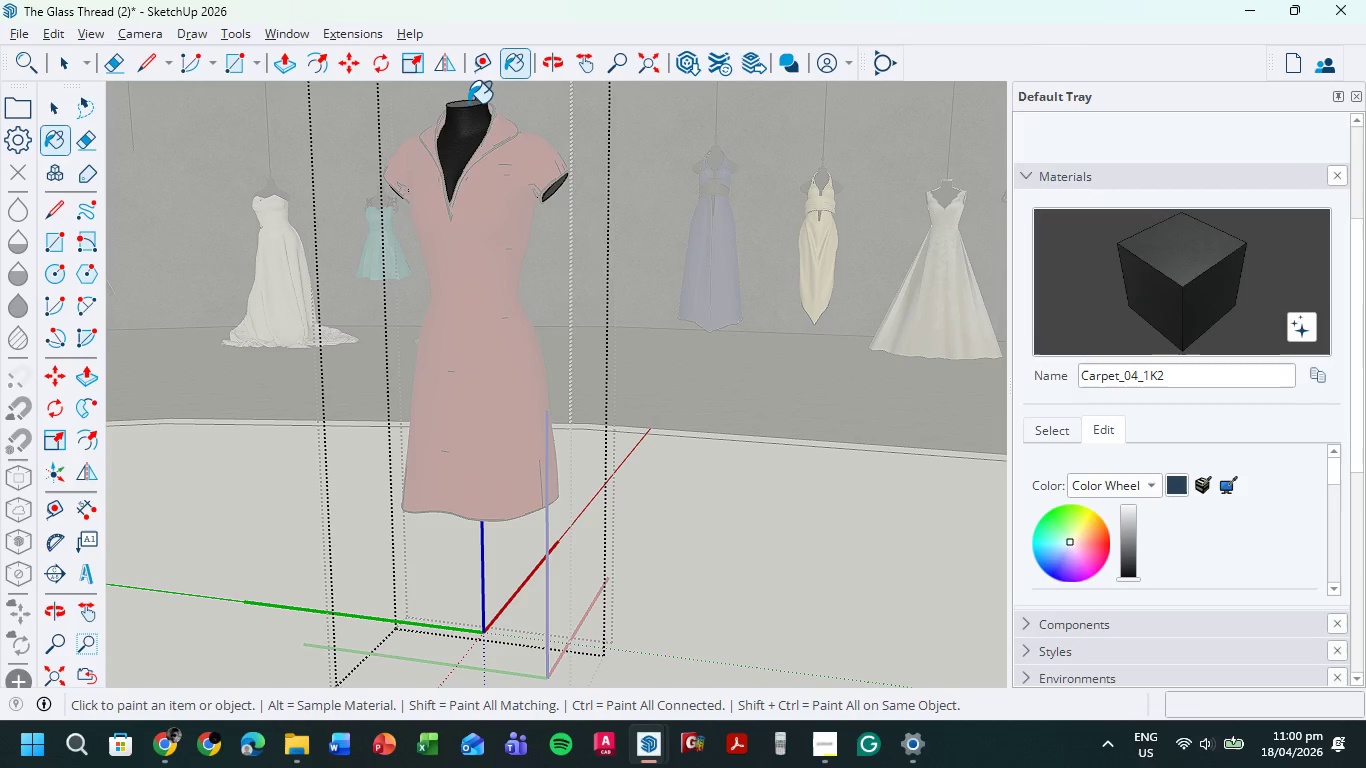 
double_click([469, 103])
 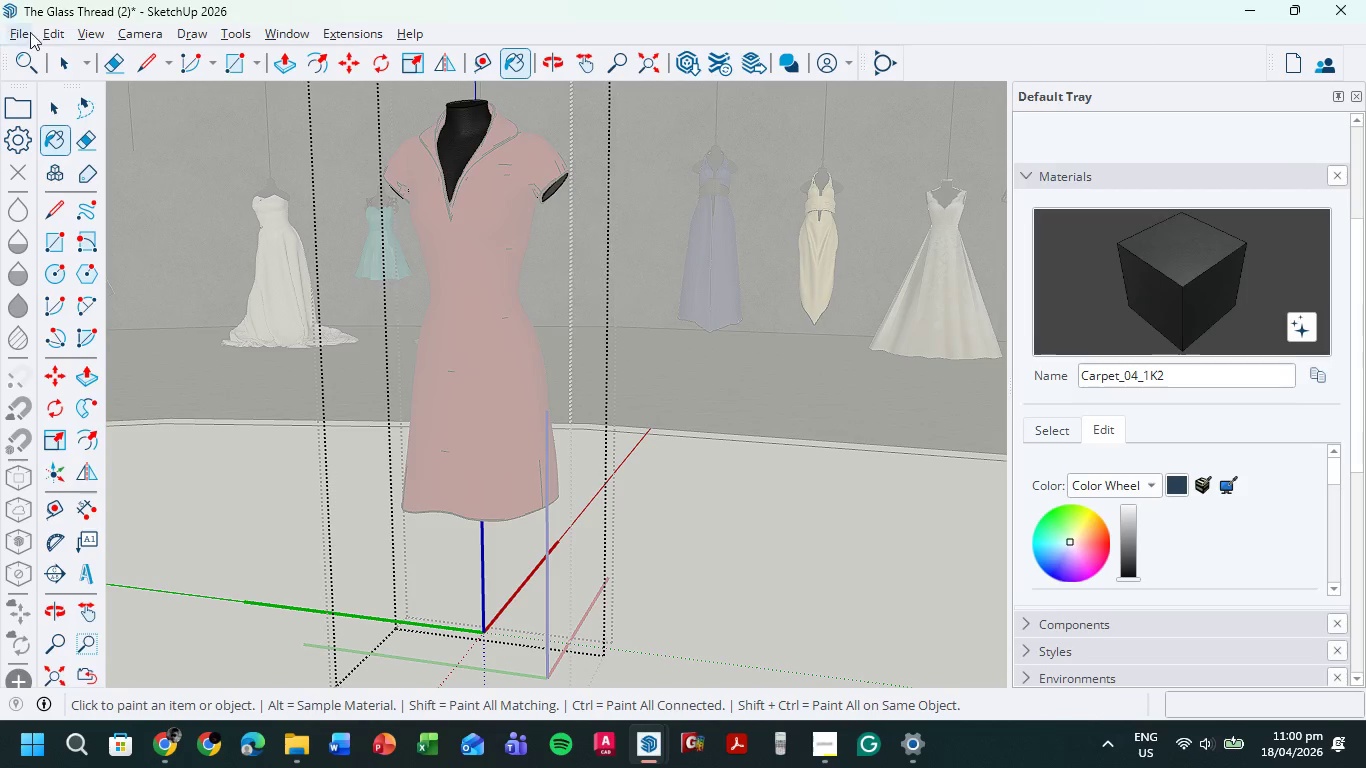 
left_click([69, 61])
 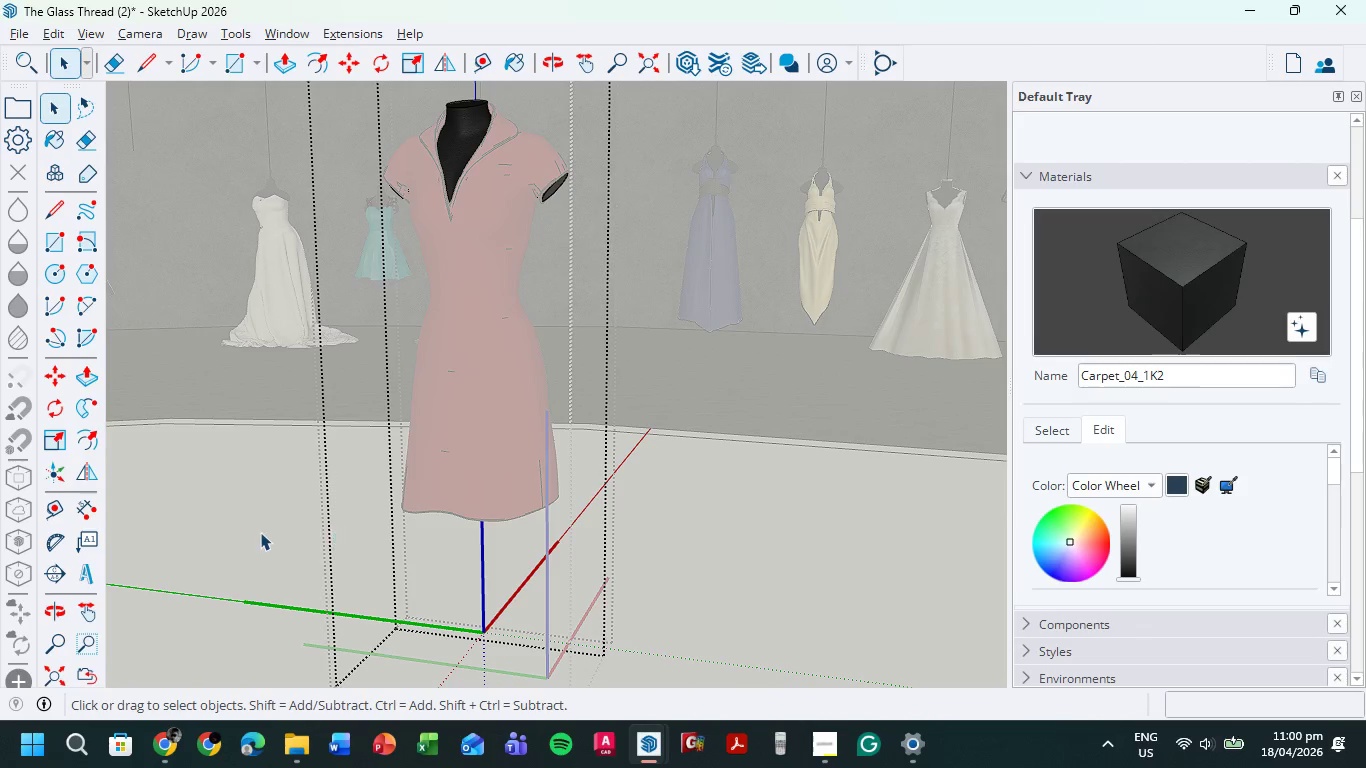 
double_click([260, 532])
 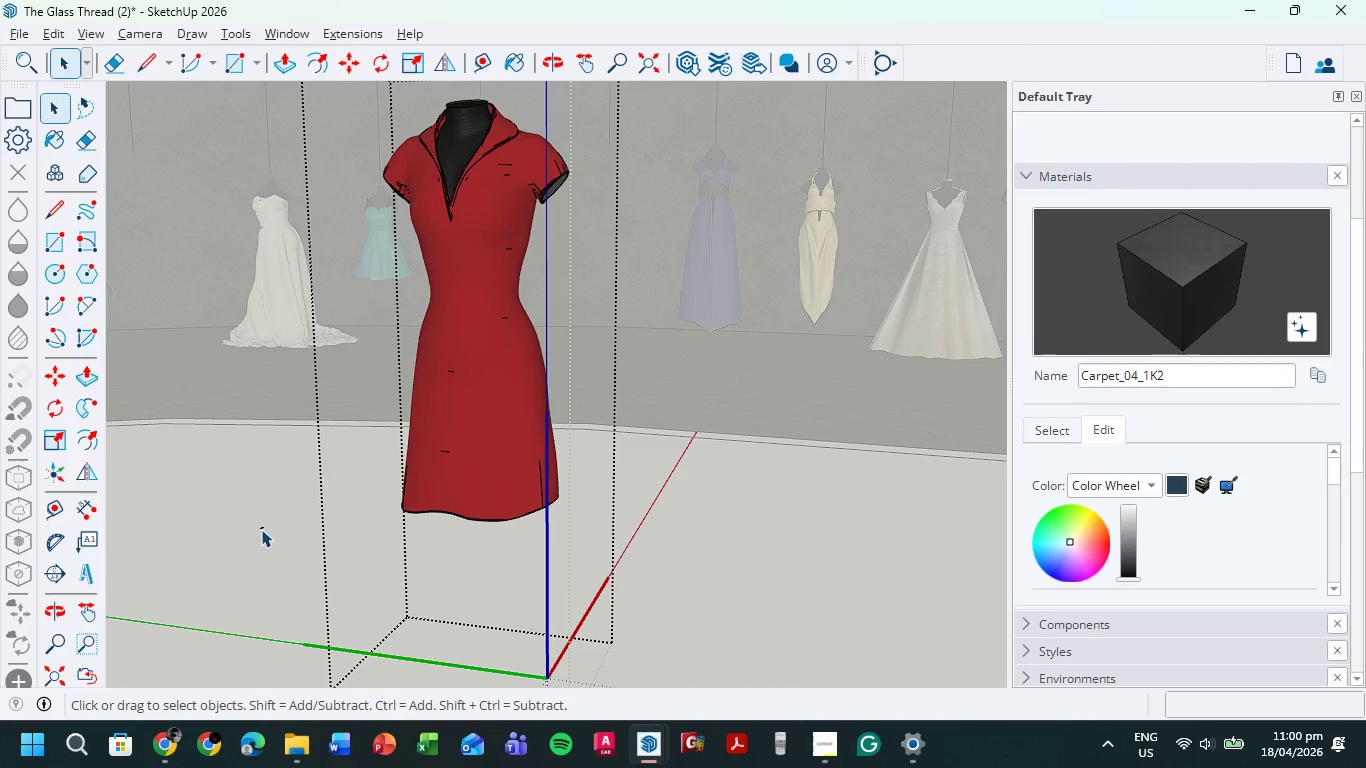 
double_click([261, 529])
 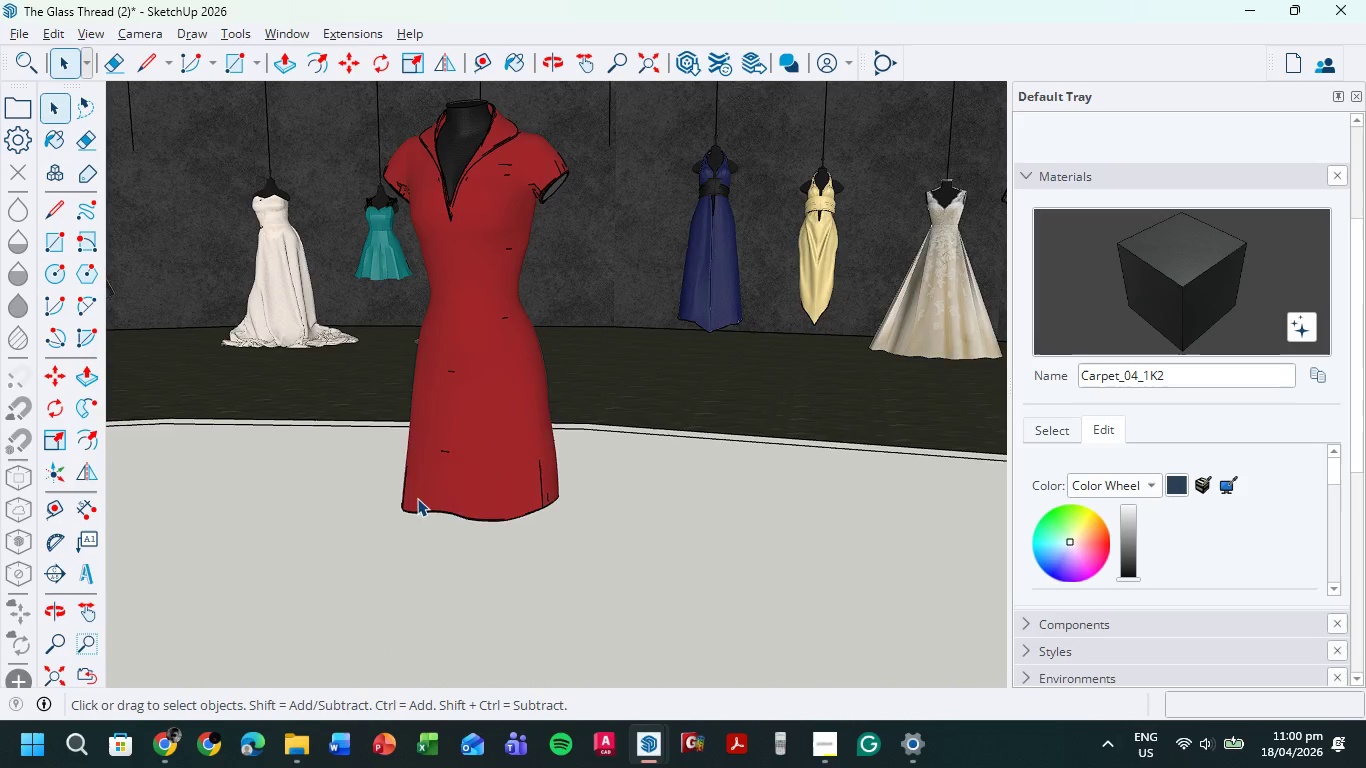 
scroll: coordinate [538, 499], scroll_direction: down, amount: 14.0
 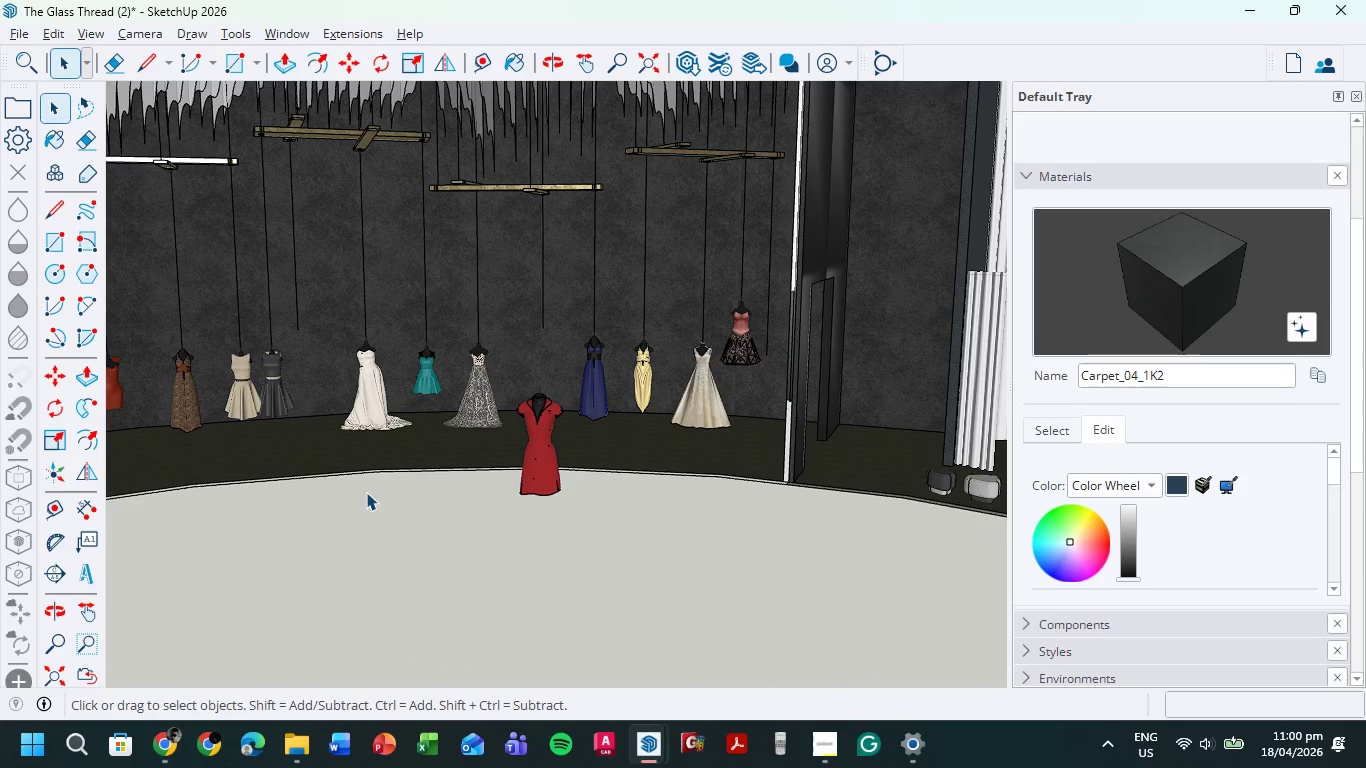 
wait(5.0)
 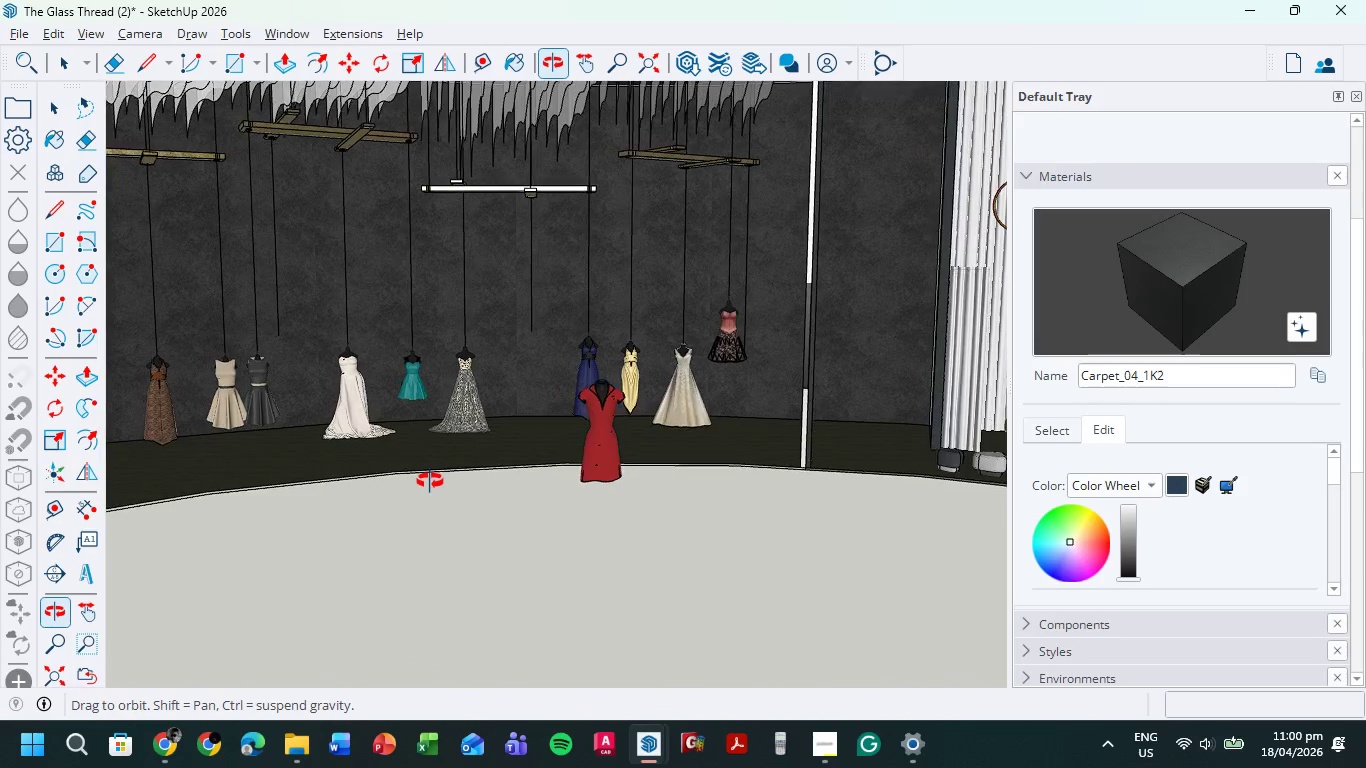 
left_click([540, 462])
 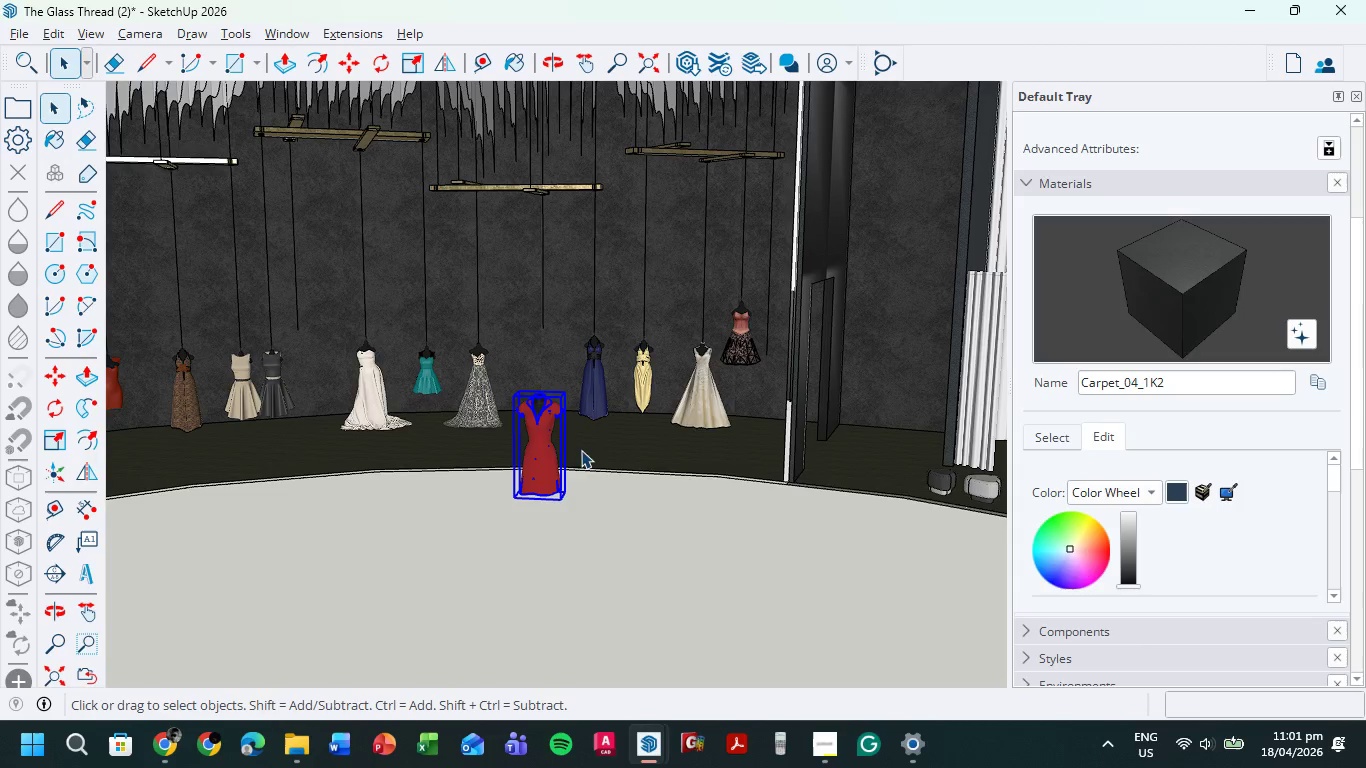 
key(M)
 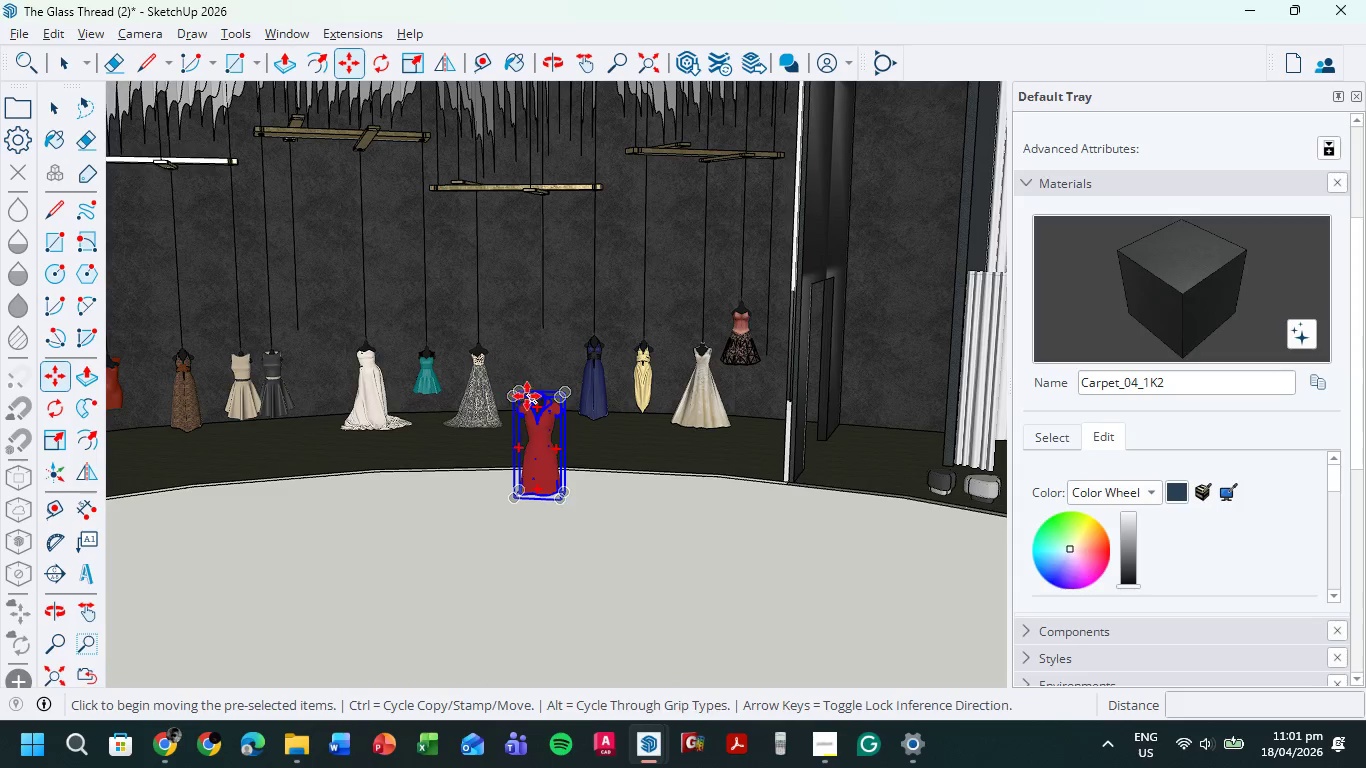 
scroll: coordinate [543, 395], scroll_direction: up, amount: 29.0
 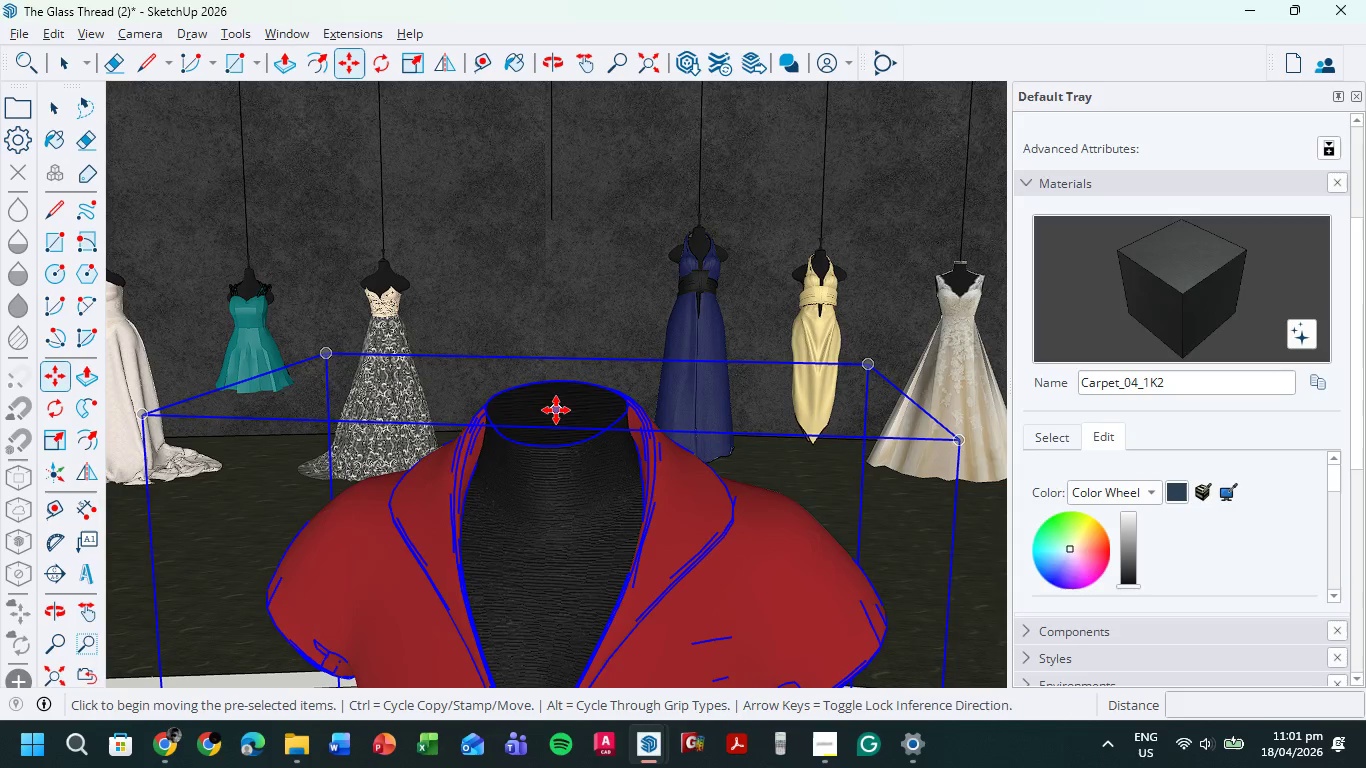 
left_click([556, 411])
 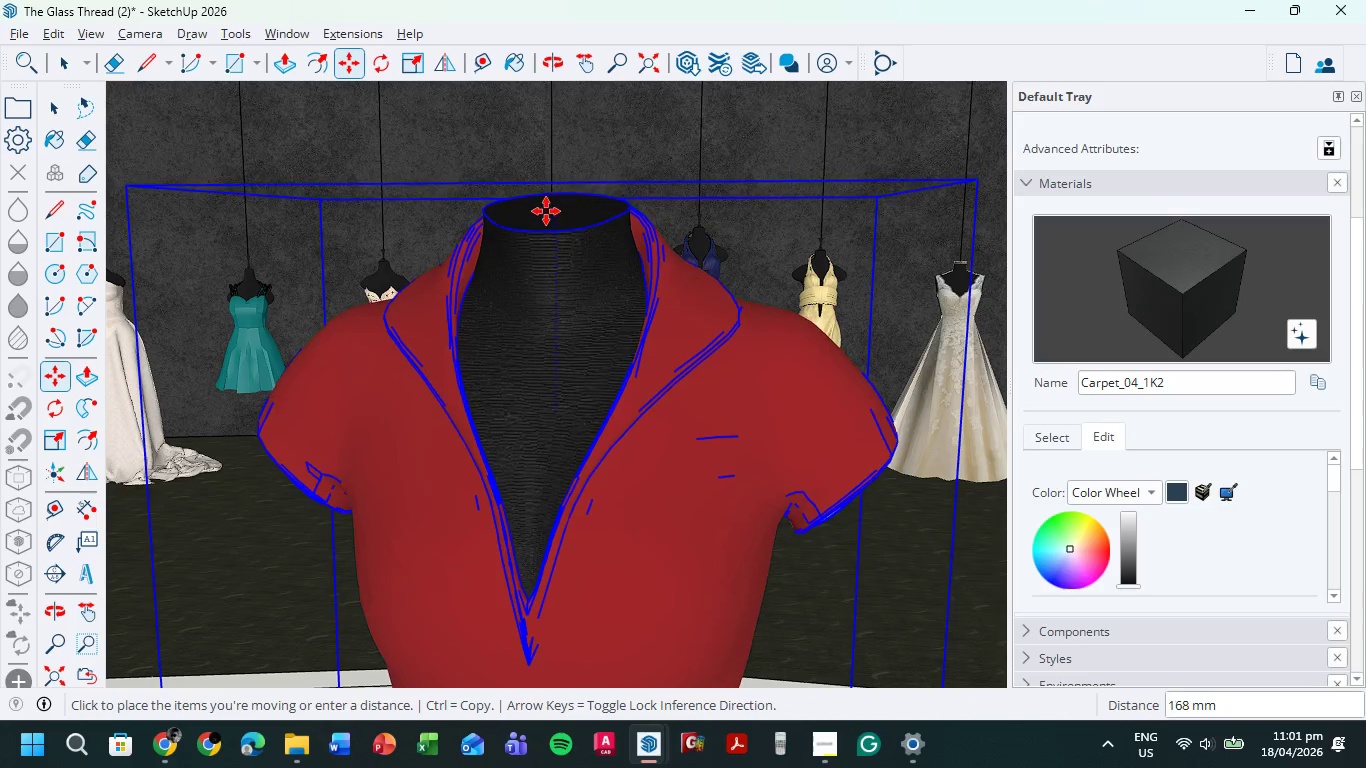 
scroll: coordinate [556, 205], scroll_direction: up, amount: 1.0
 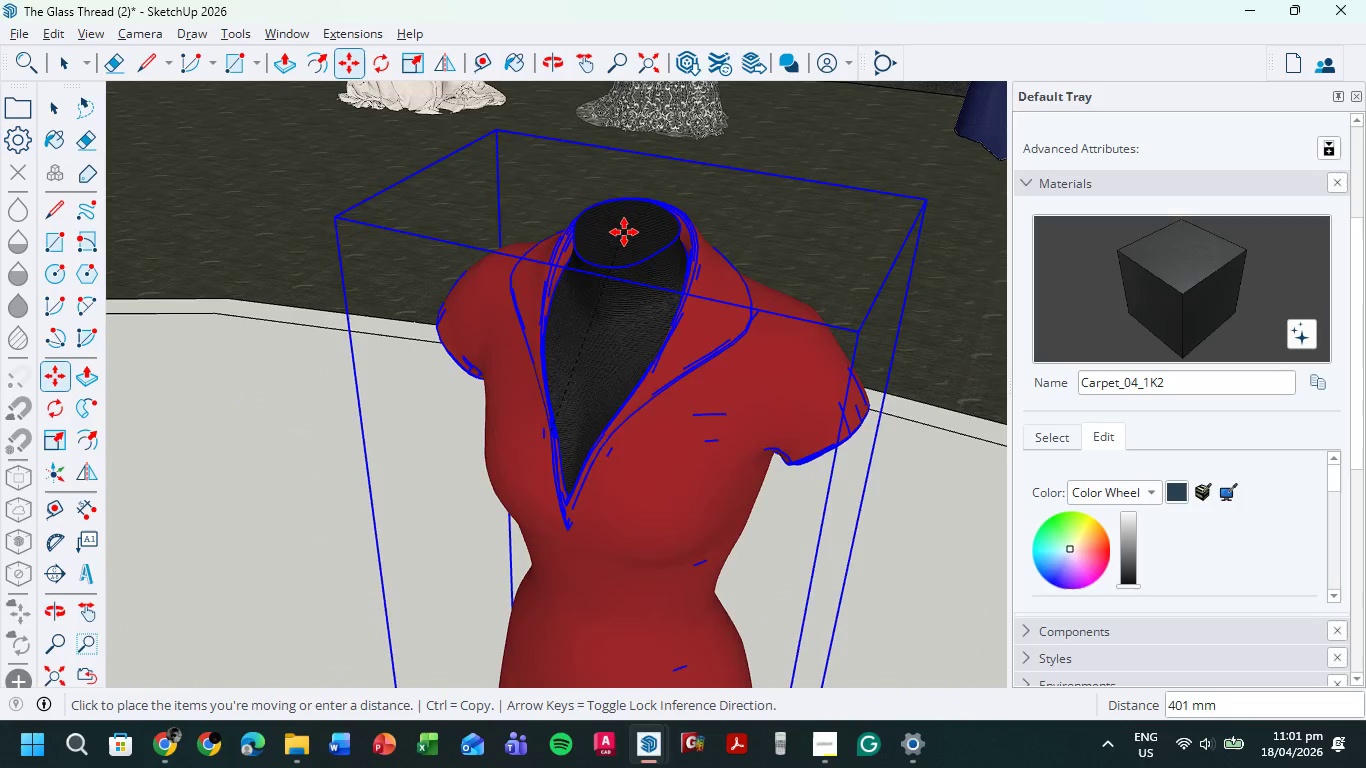 
scroll: coordinate [625, 233], scroll_direction: down, amount: 3.0
 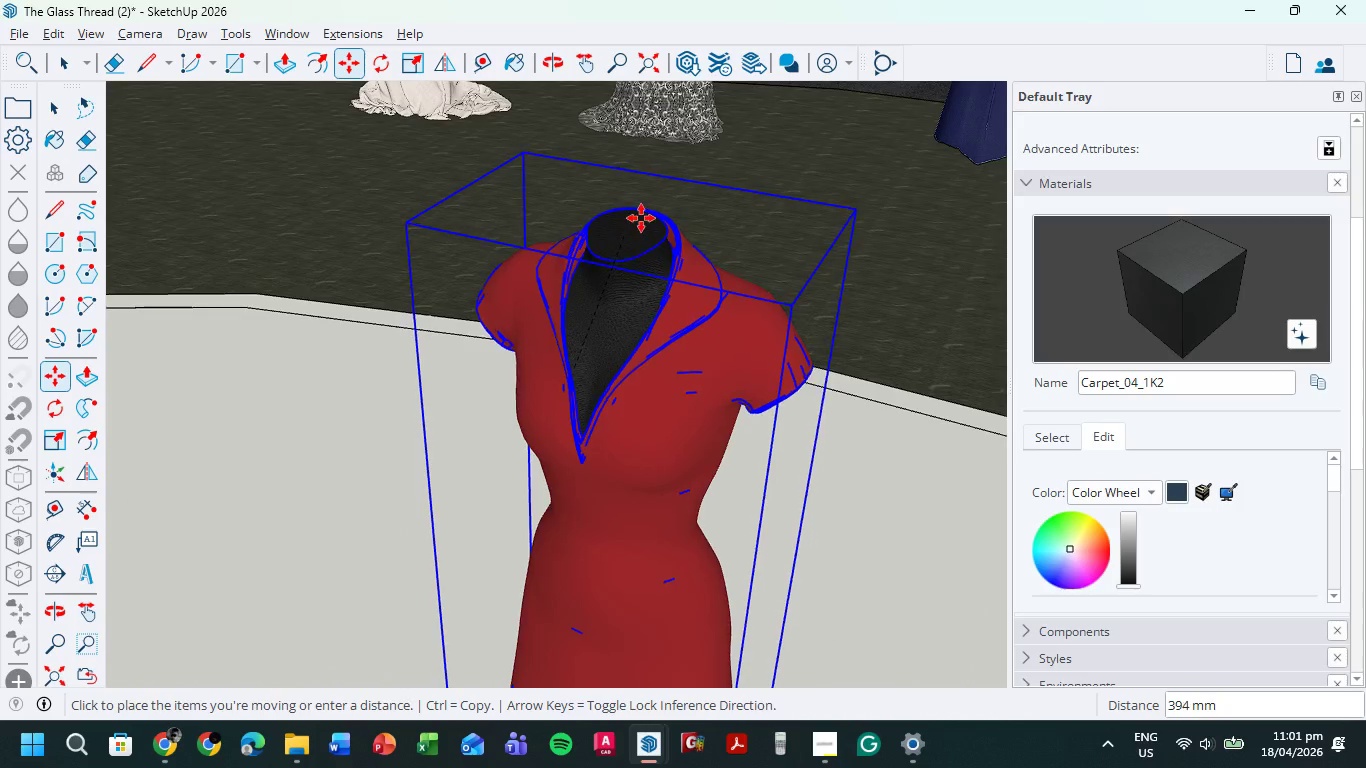 
hold_key(key=ShiftLeft, duration=0.86)
 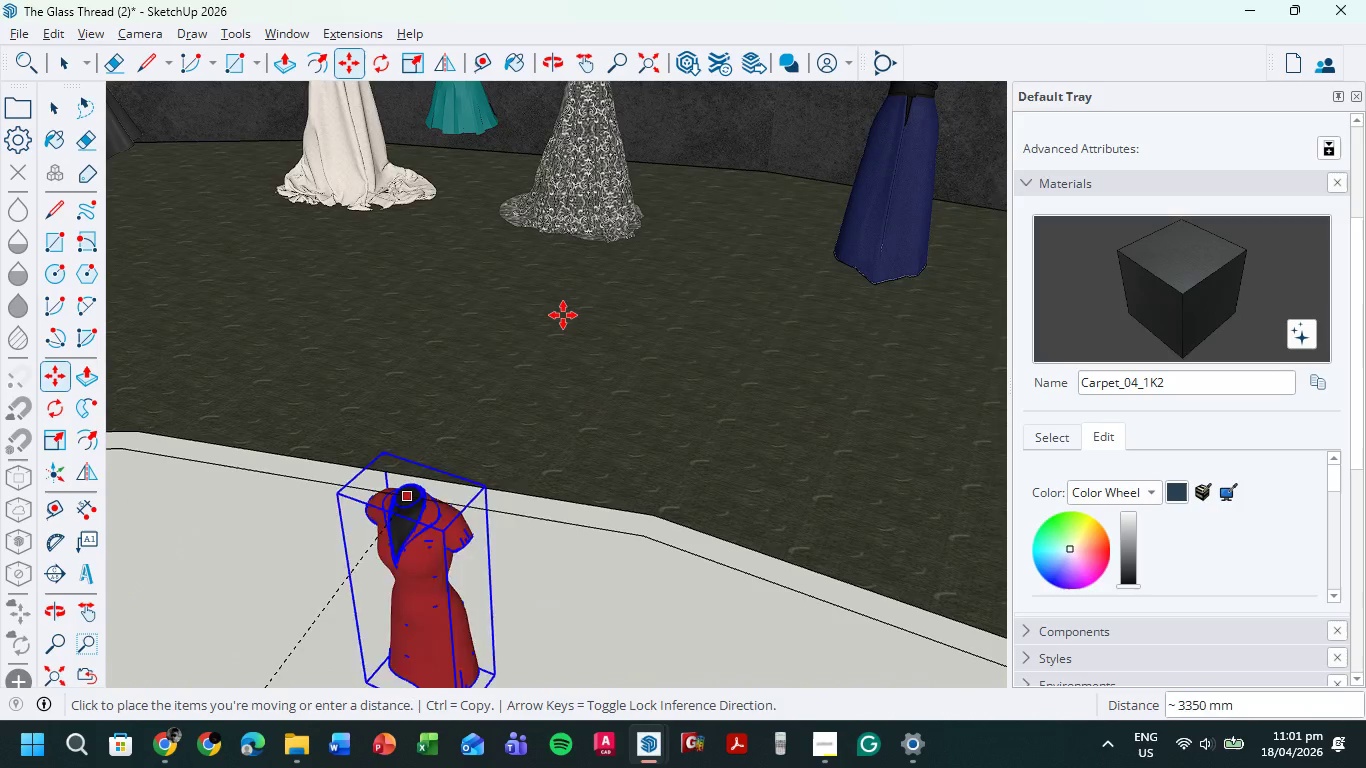 
hold_key(key=ShiftLeft, duration=0.81)
 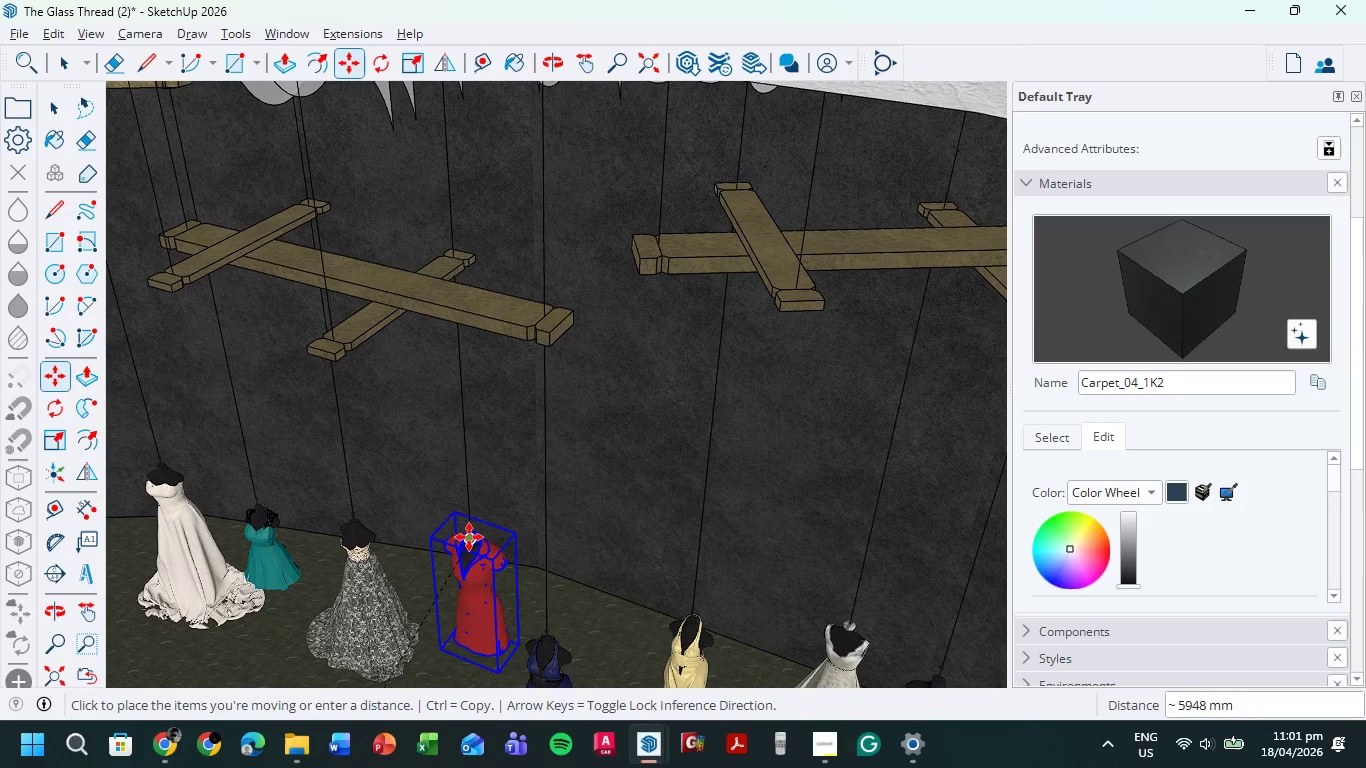 
scroll: coordinate [568, 312], scroll_direction: down, amount: 4.0
 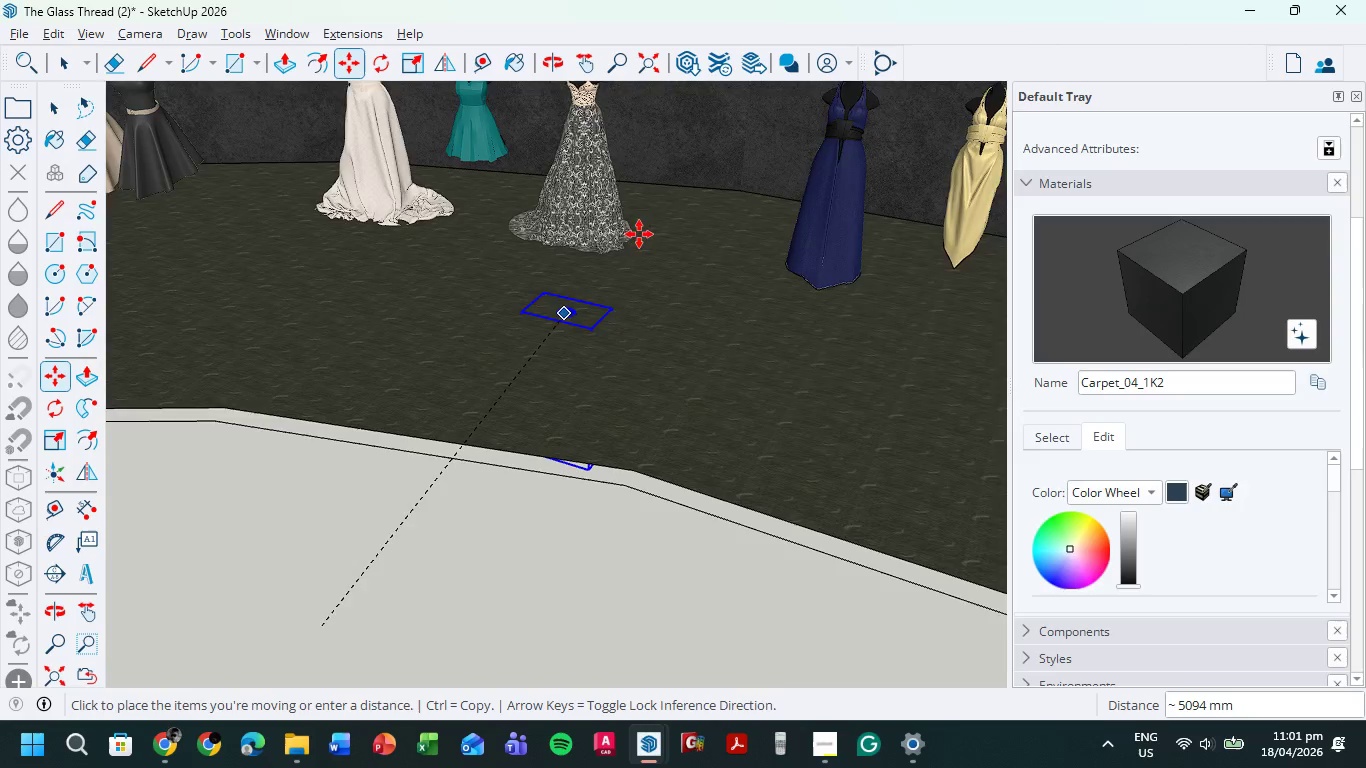 
scroll: coordinate [469, 535], scroll_direction: up, amount: 10.0
 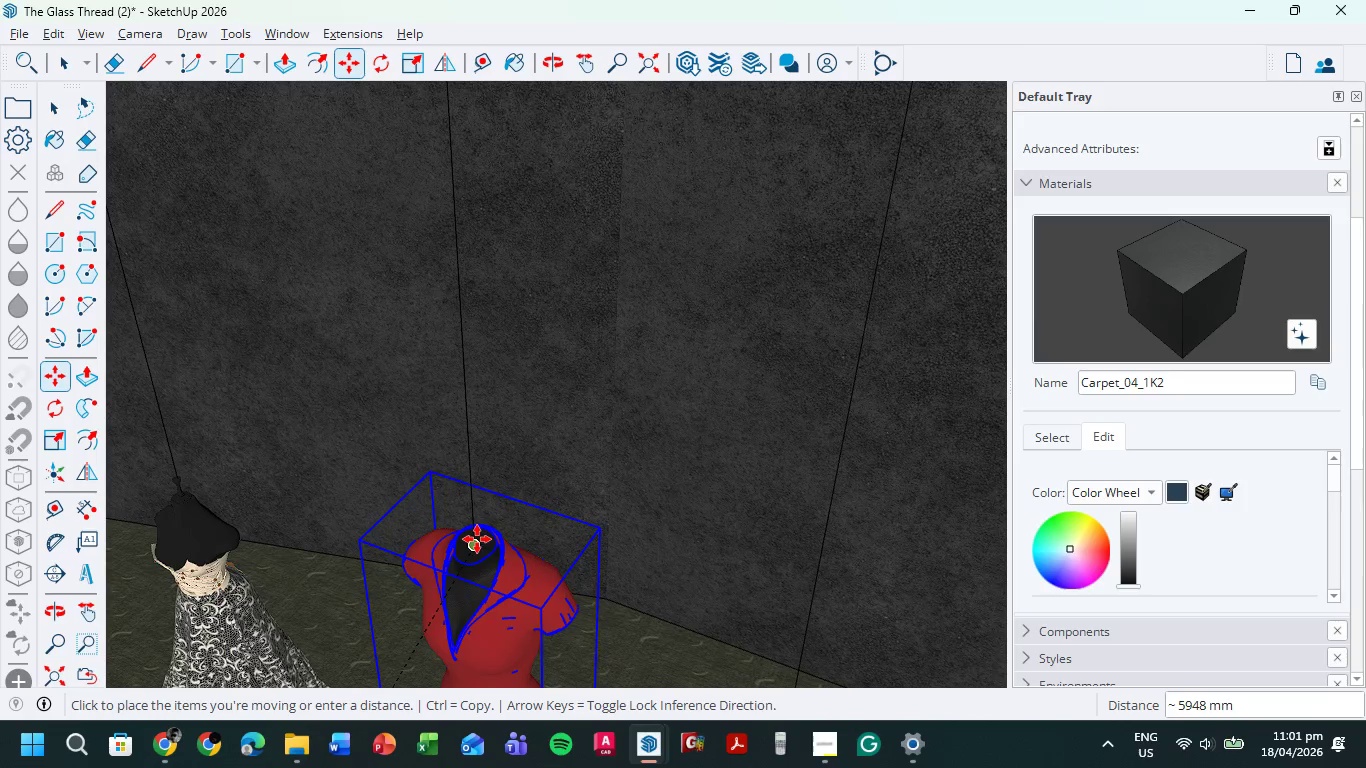 
left_click([477, 539])
 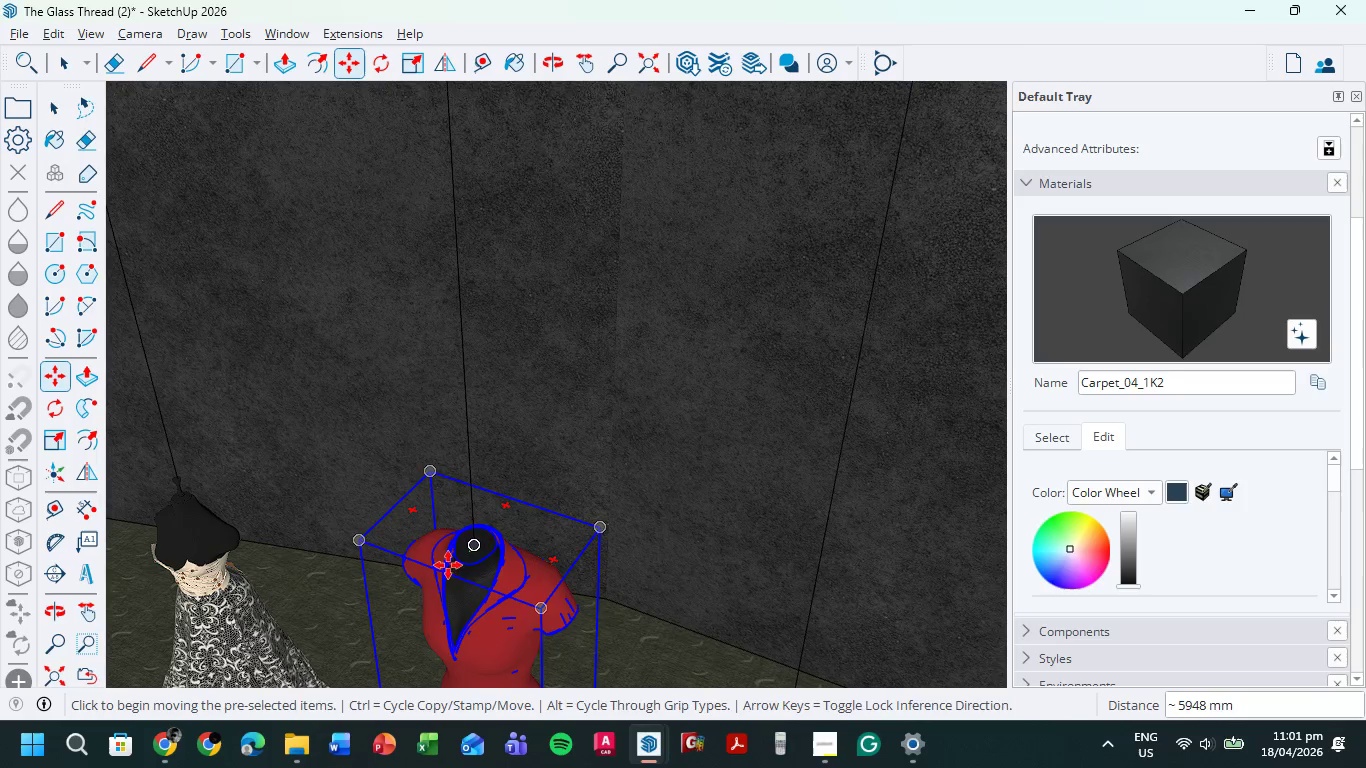 
hold_key(key=ShiftLeft, duration=0.39)
 